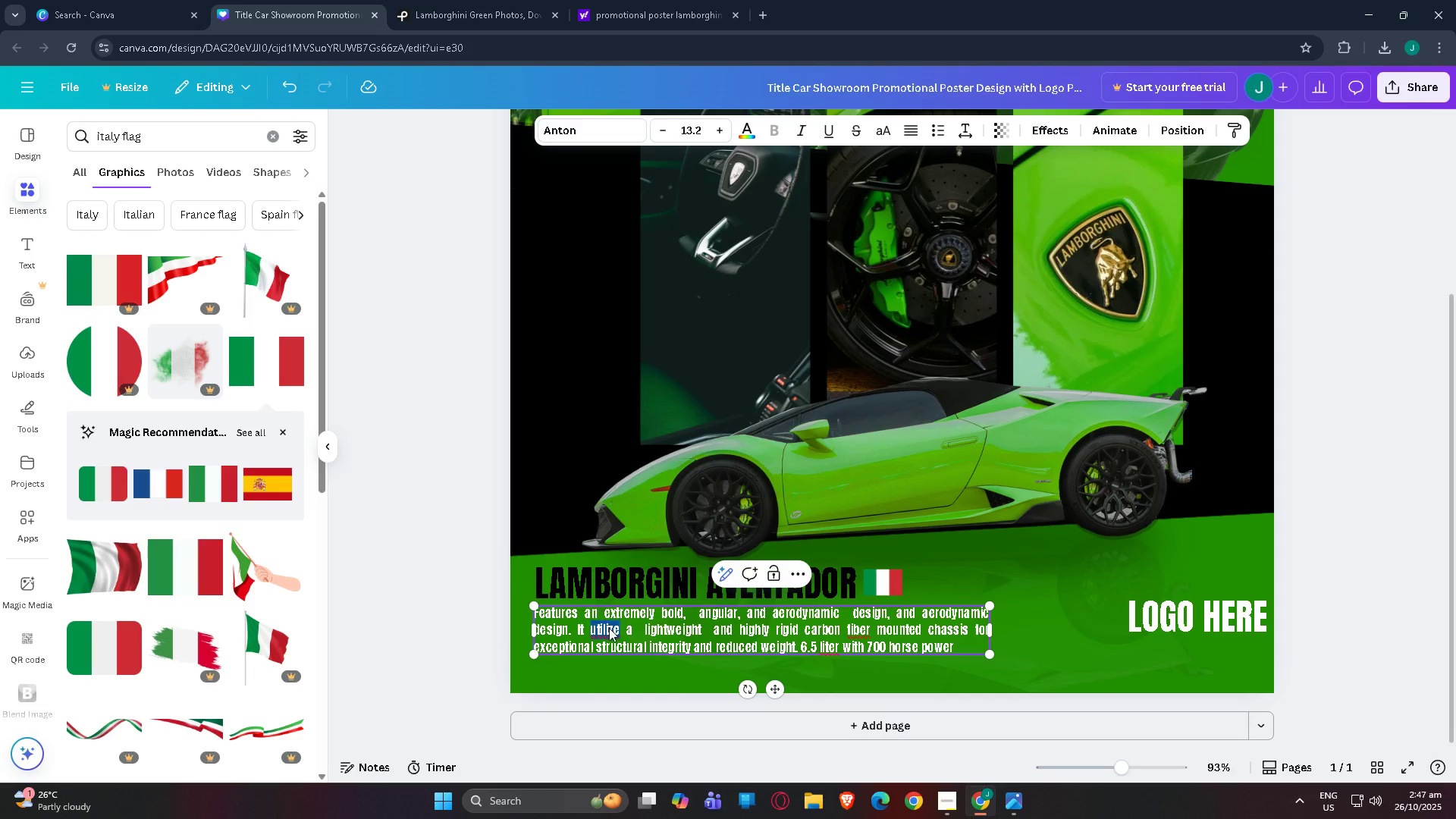 
right_click([609, 628])
 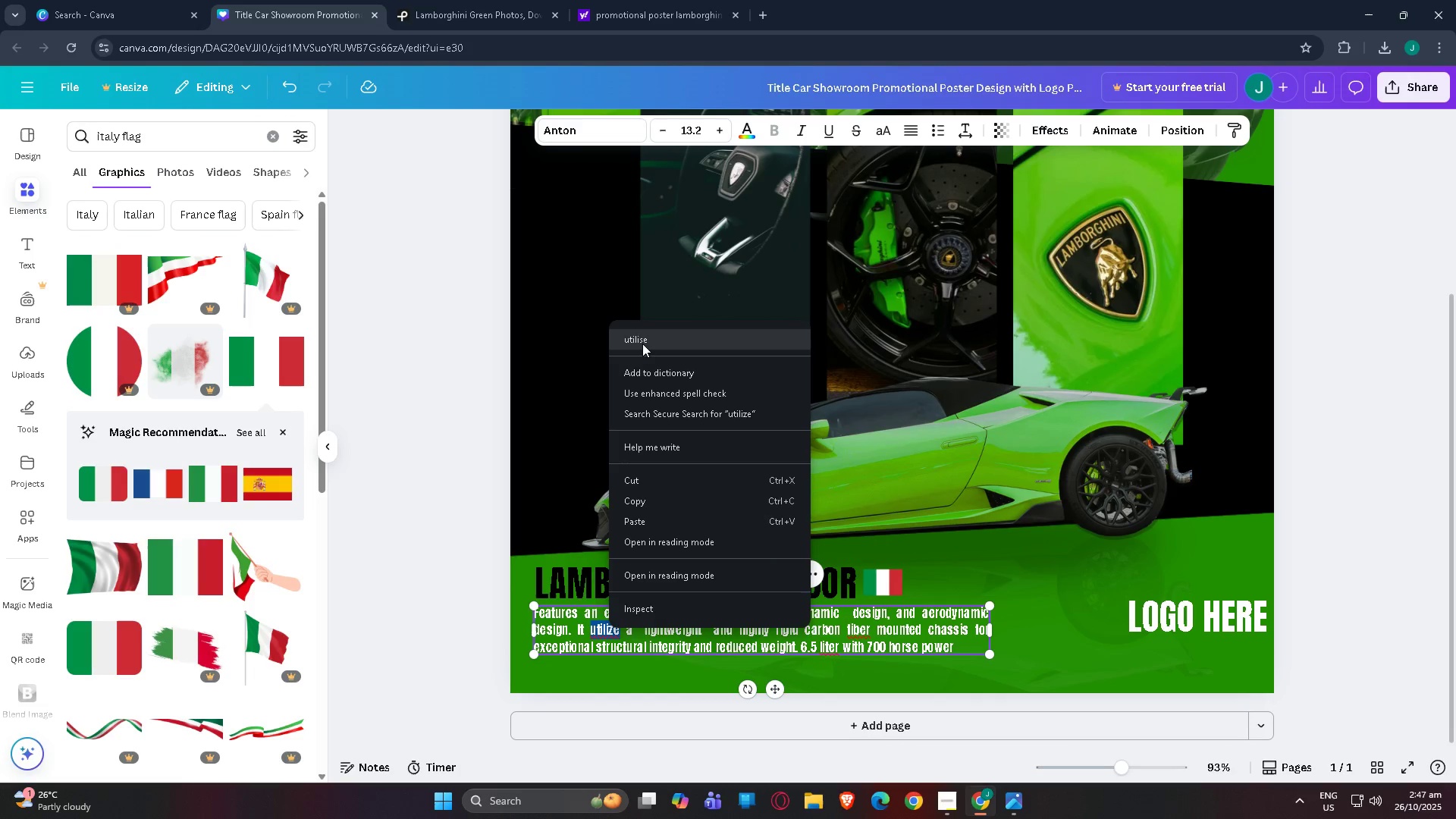 
left_click([642, 344])
 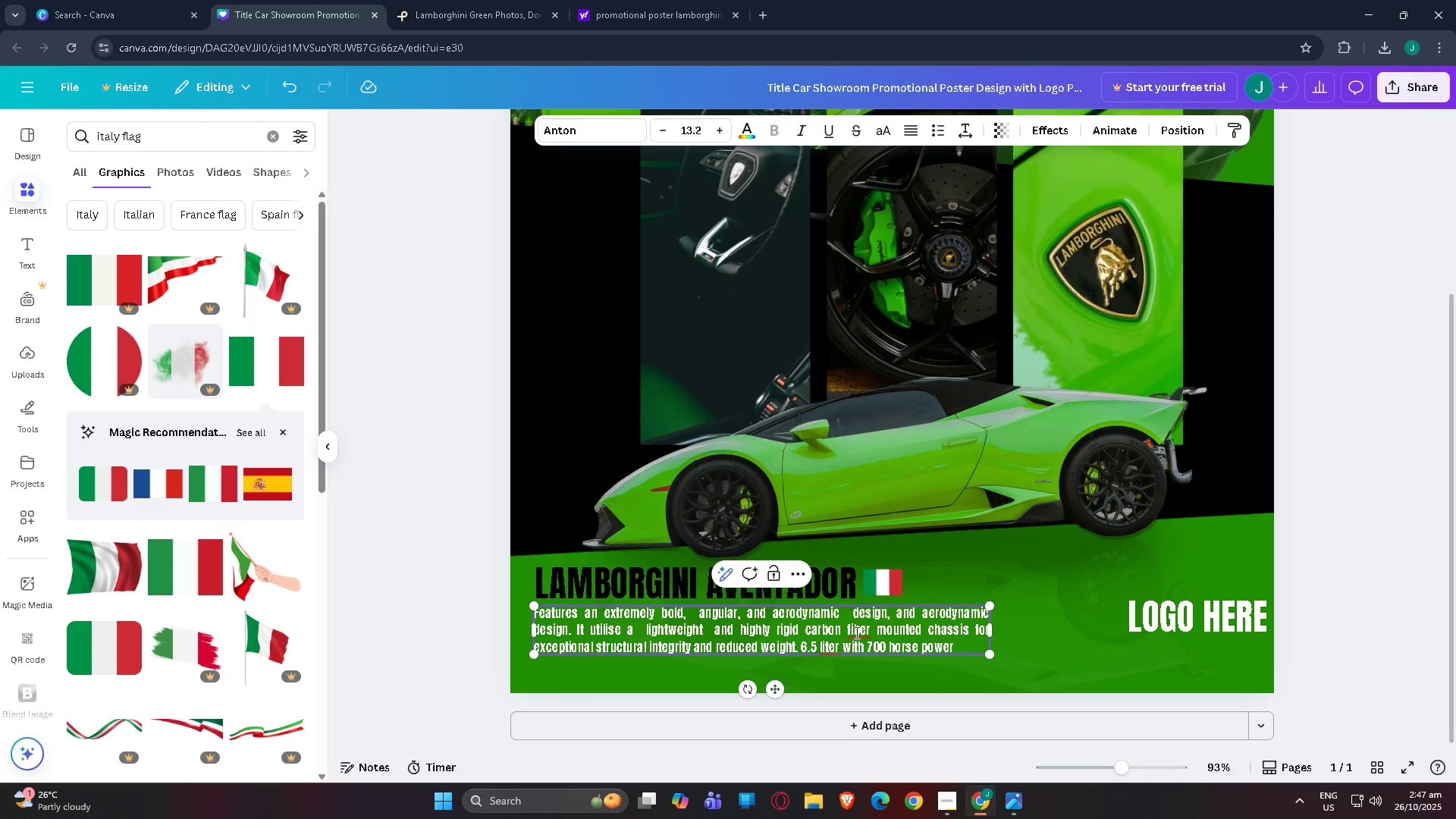 
left_click([864, 632])
 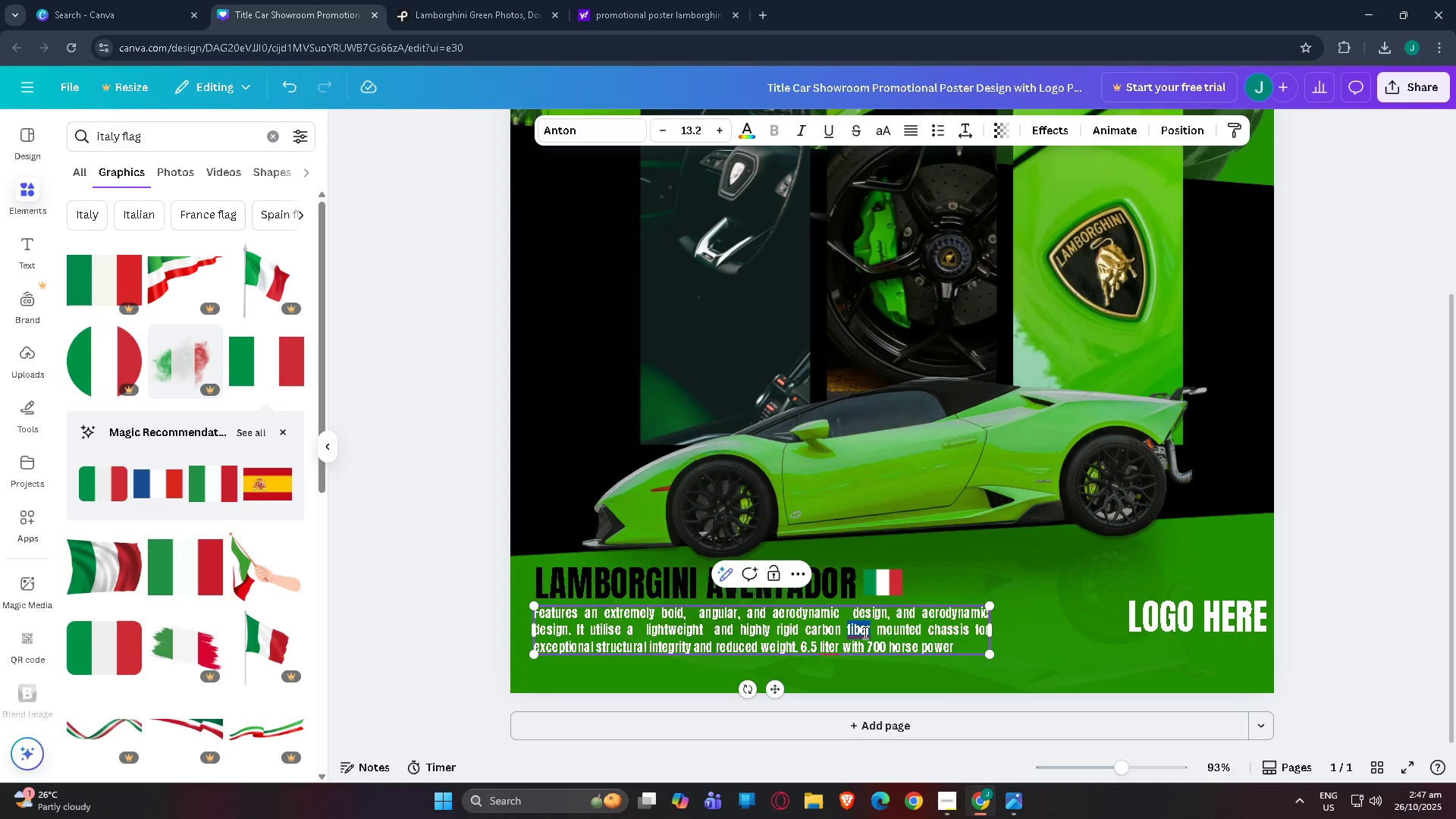 
right_click([864, 632])
 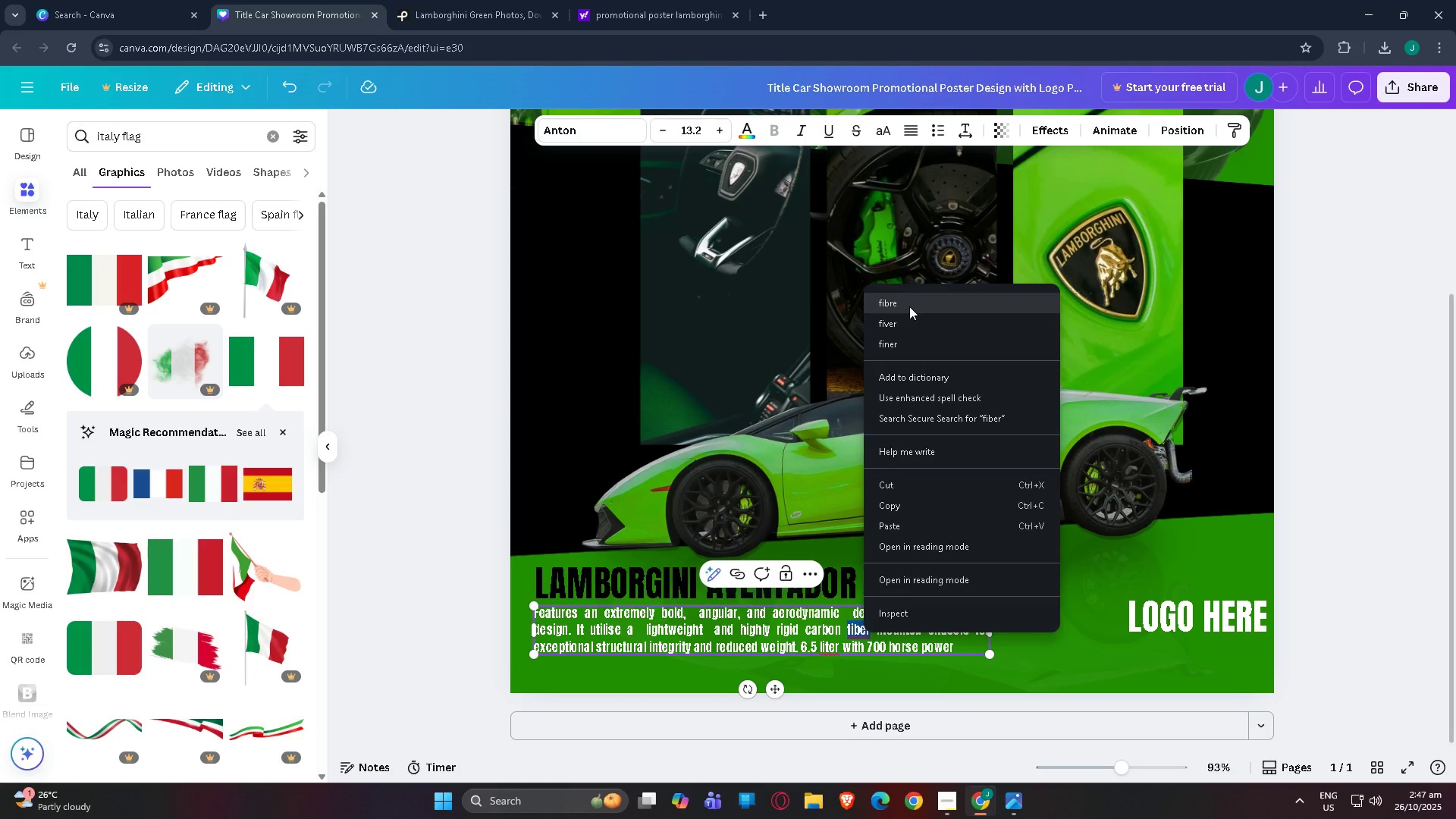 
left_click([909, 306])
 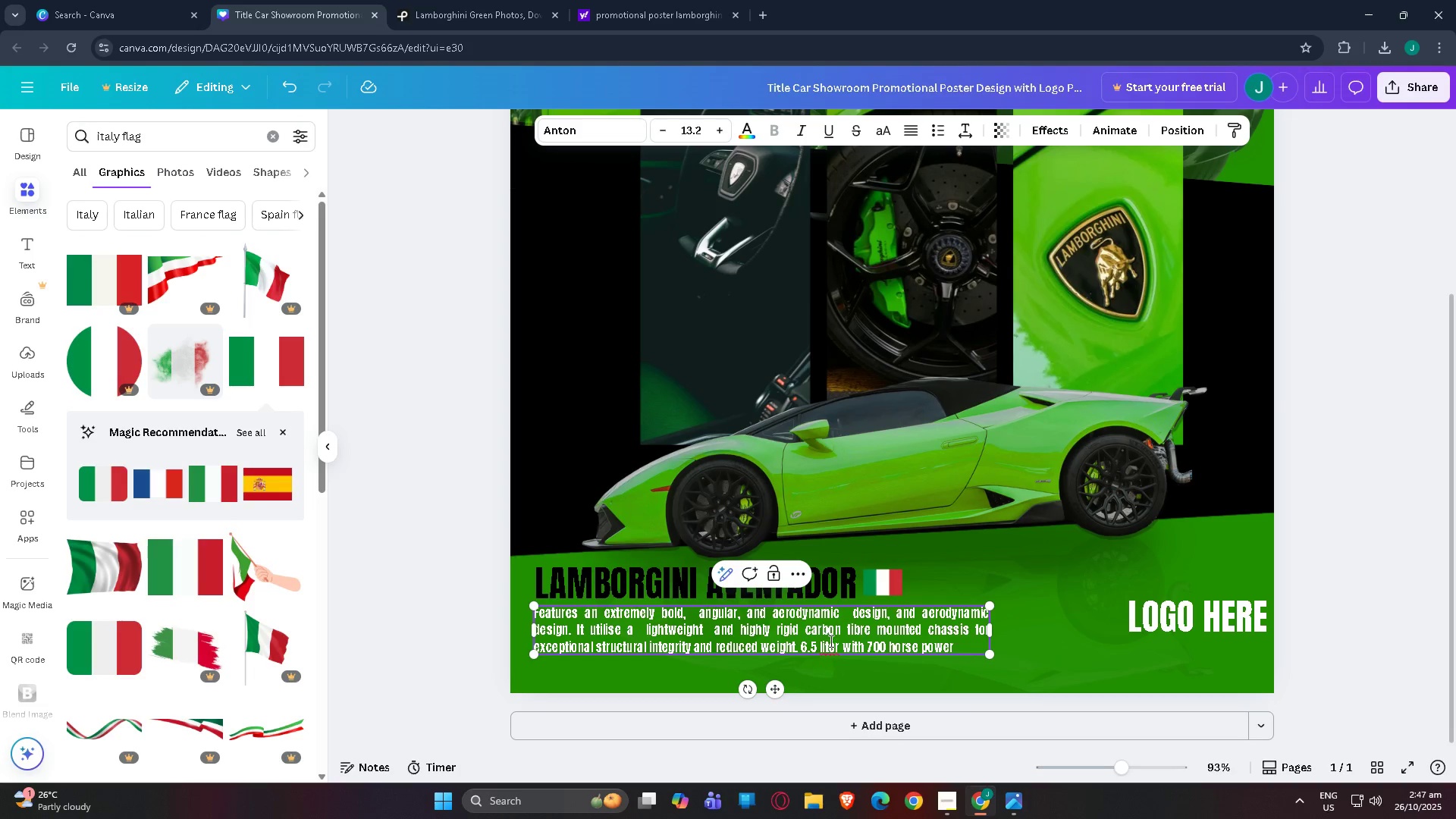 
left_click([830, 639])
 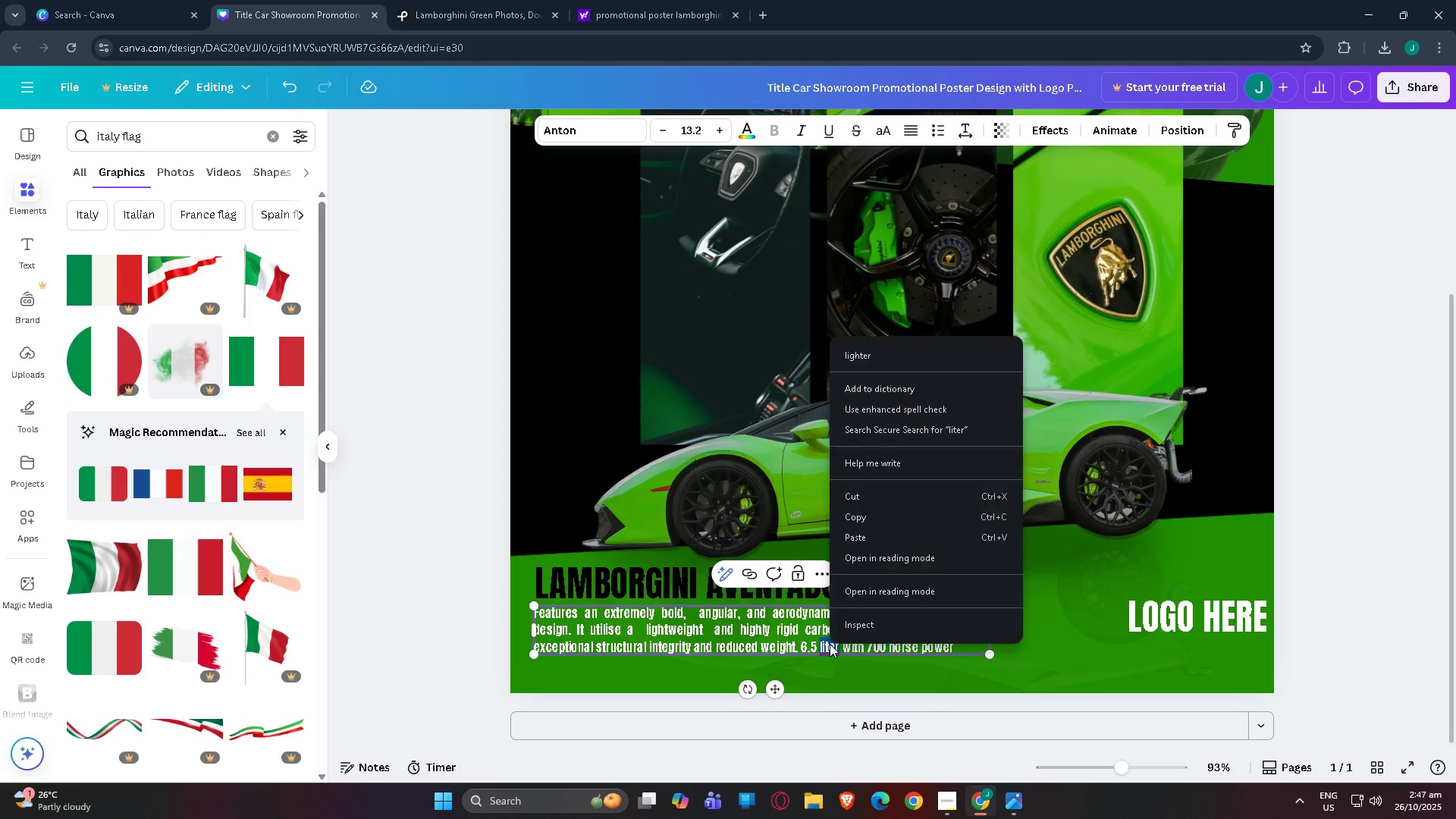 
right_click([830, 644])
 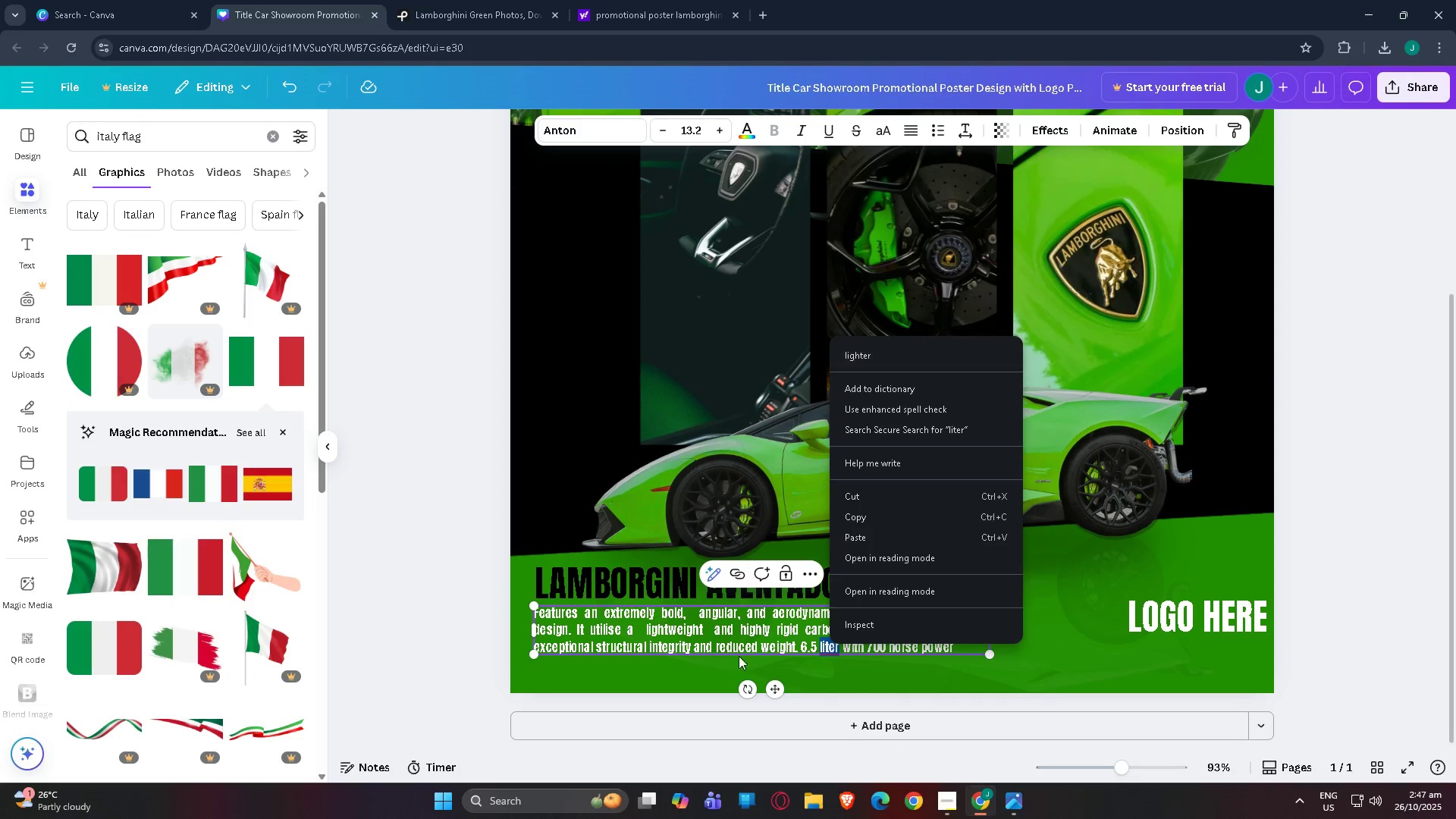 
left_click([728, 686])
 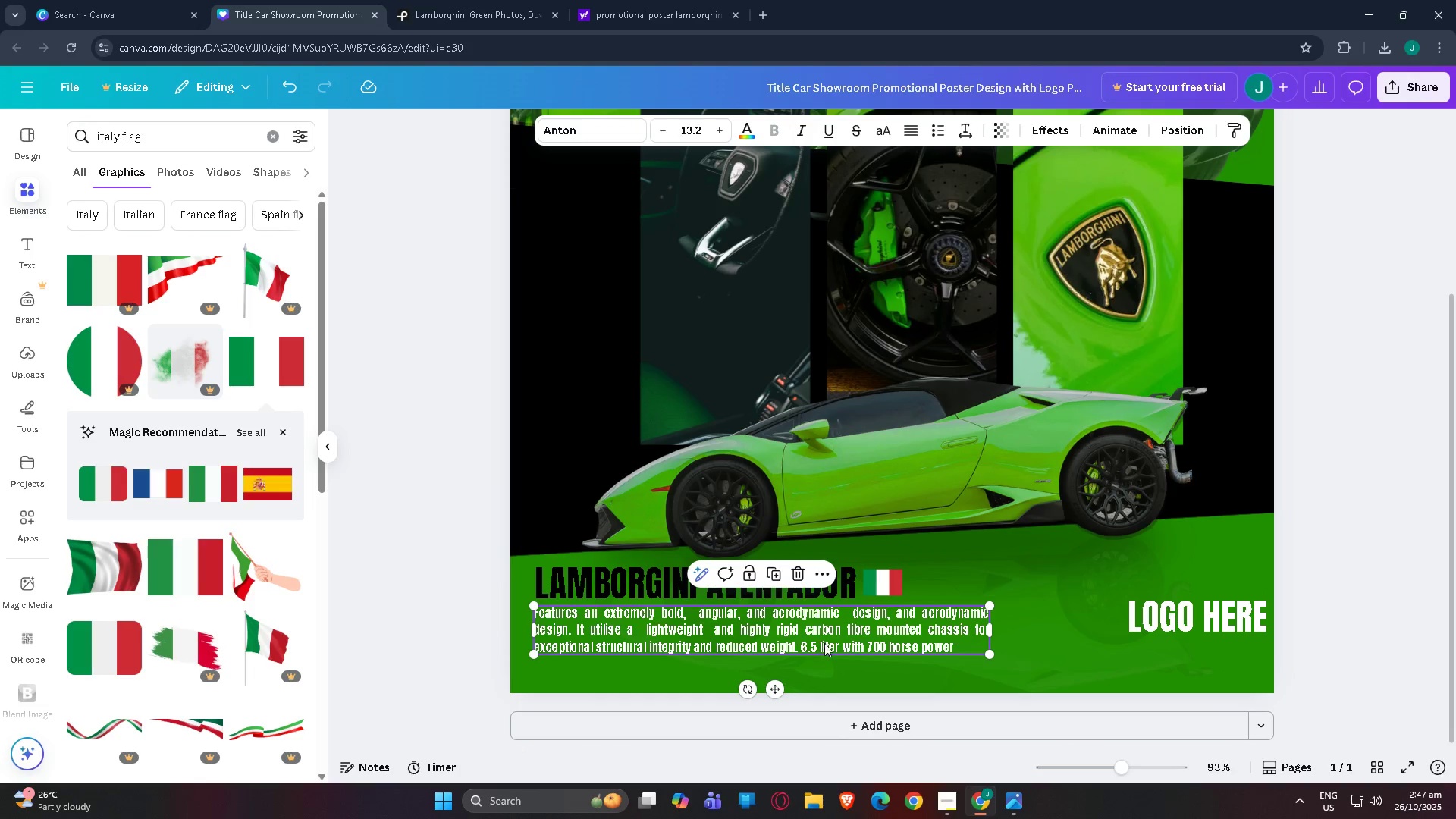 
double_click([825, 644])
 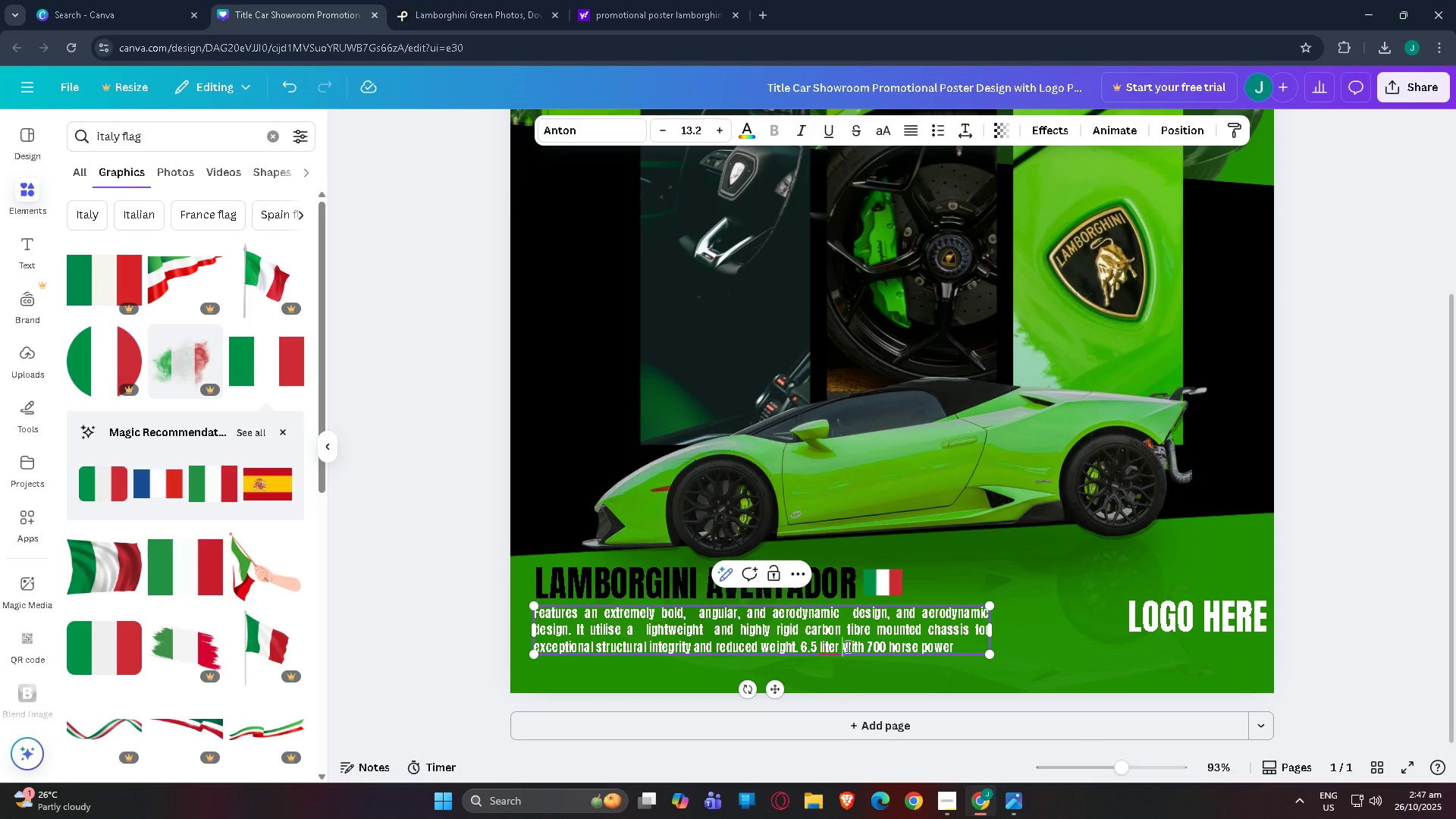 
triple_click([846, 646])
 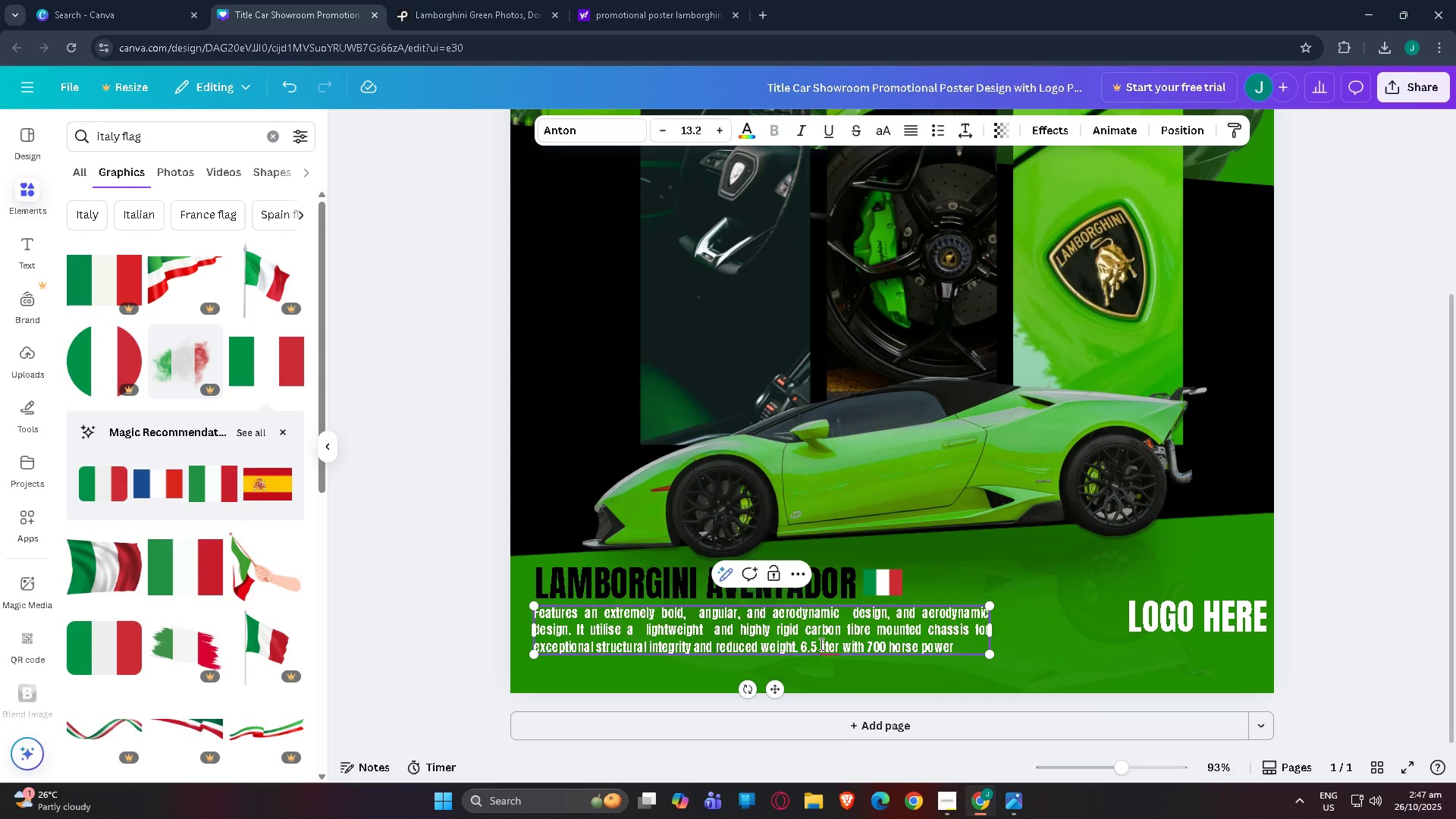 
left_click([819, 644])
 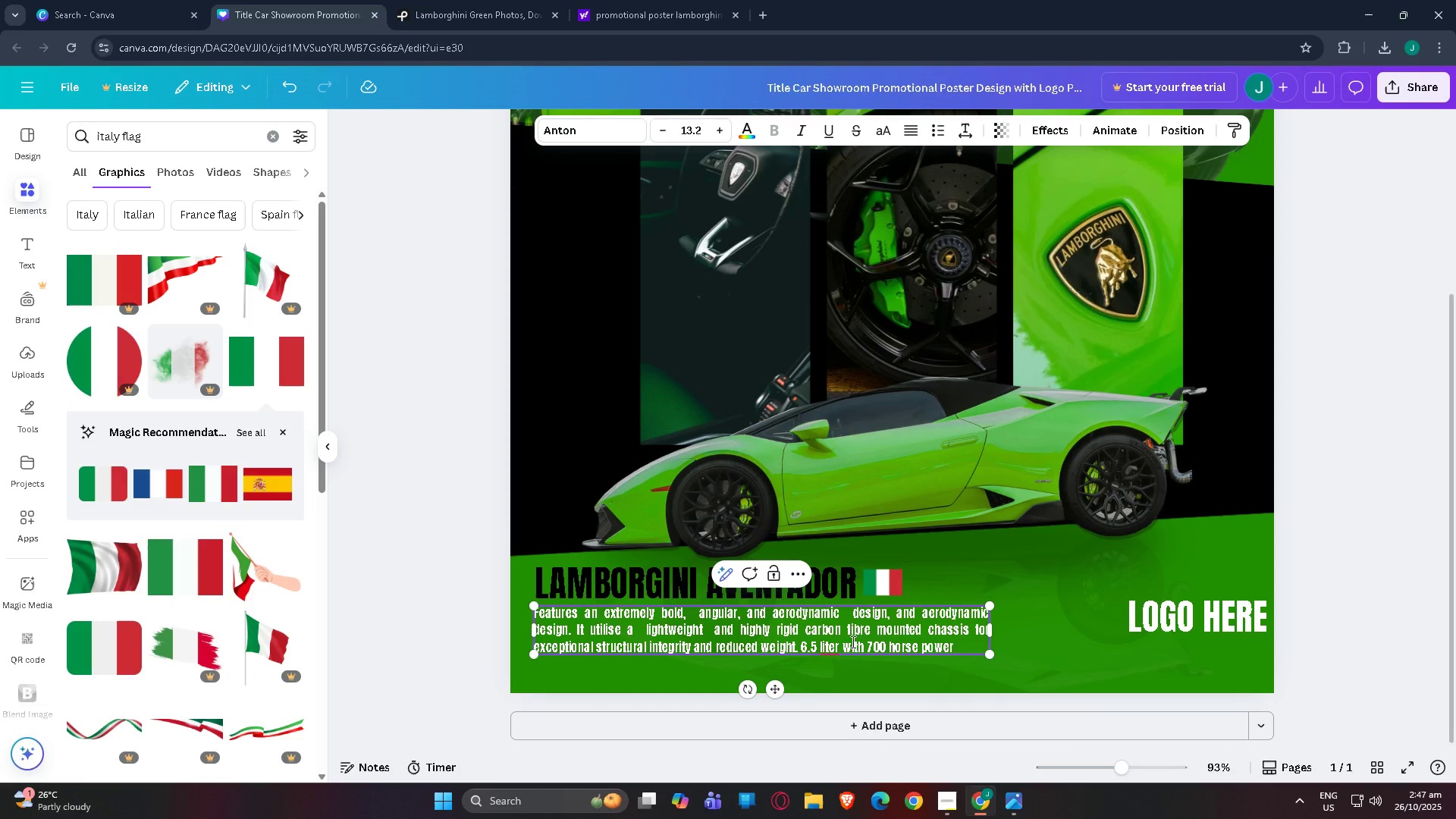 
key(Backspace)
 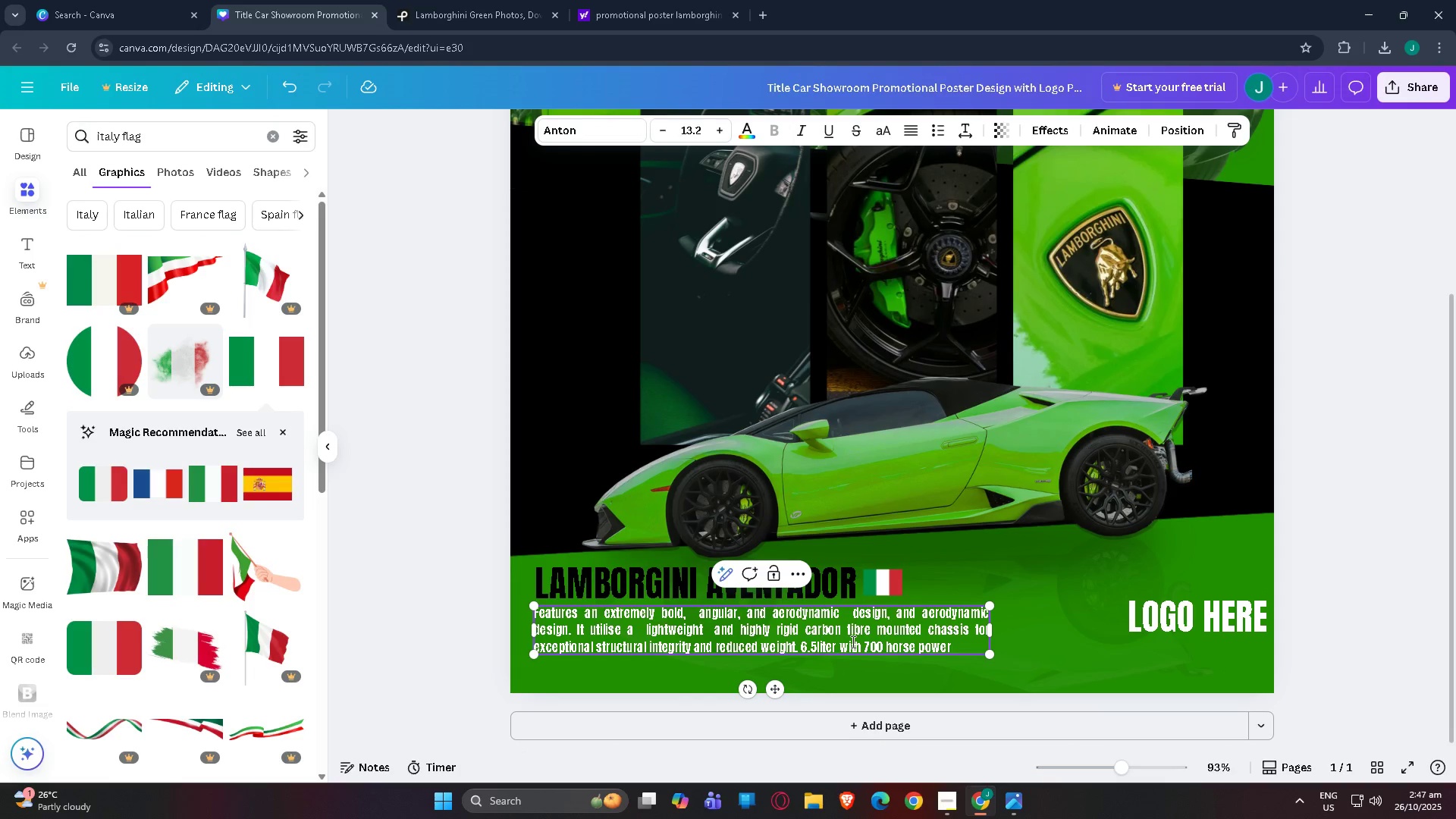 
key(Minus)
 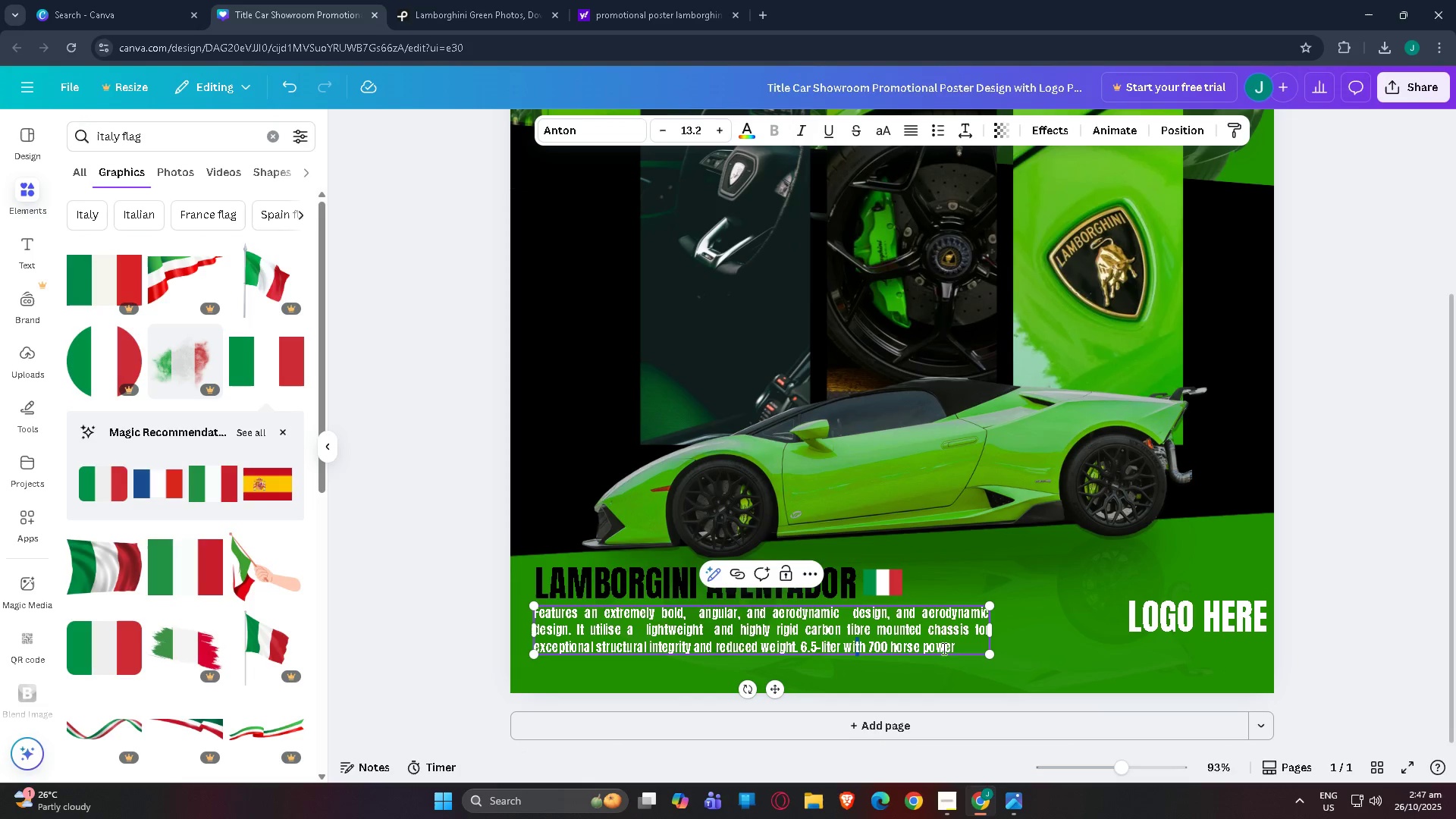 
double_click([971, 650])
 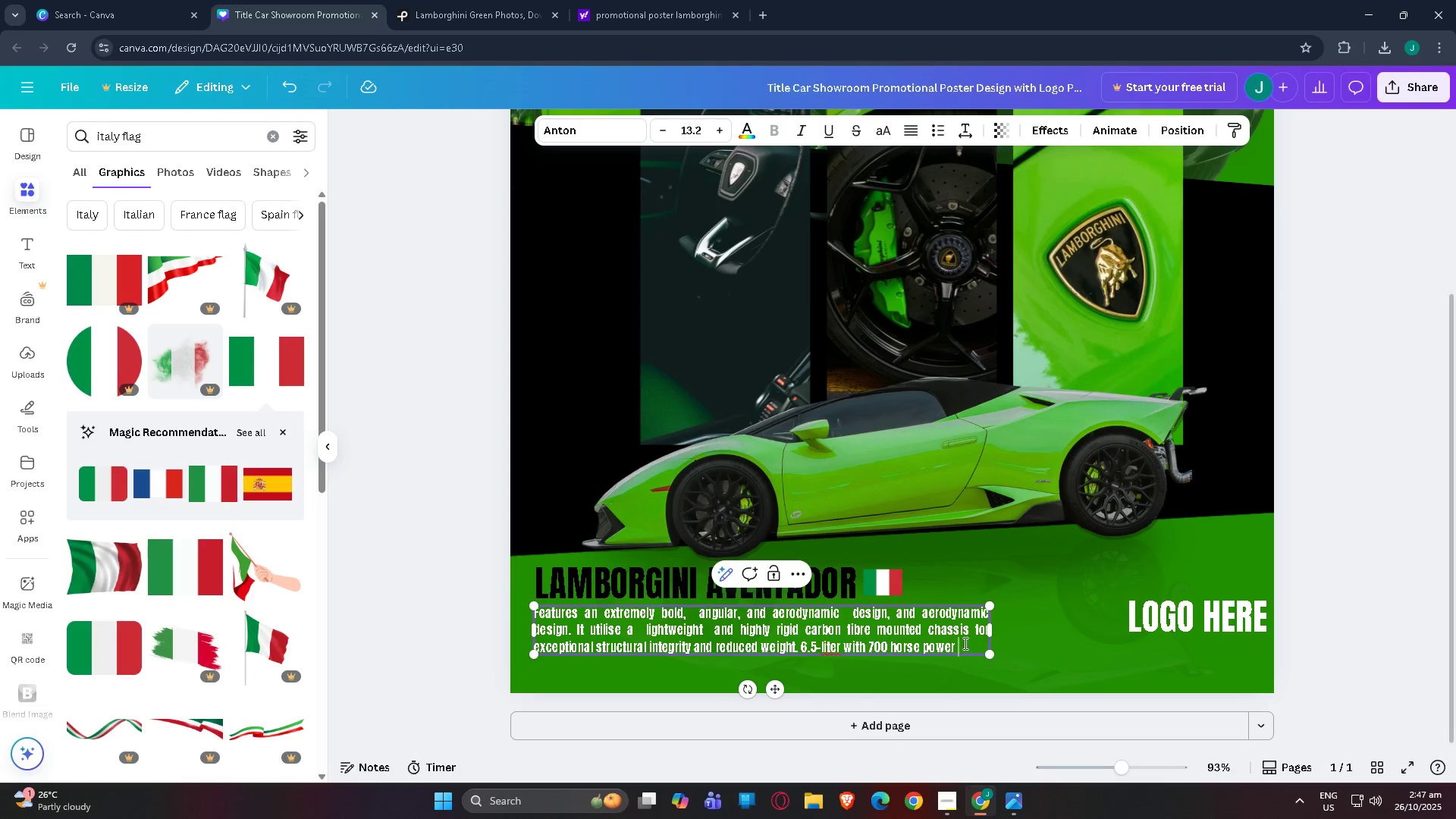 
left_click([1026, 642])
 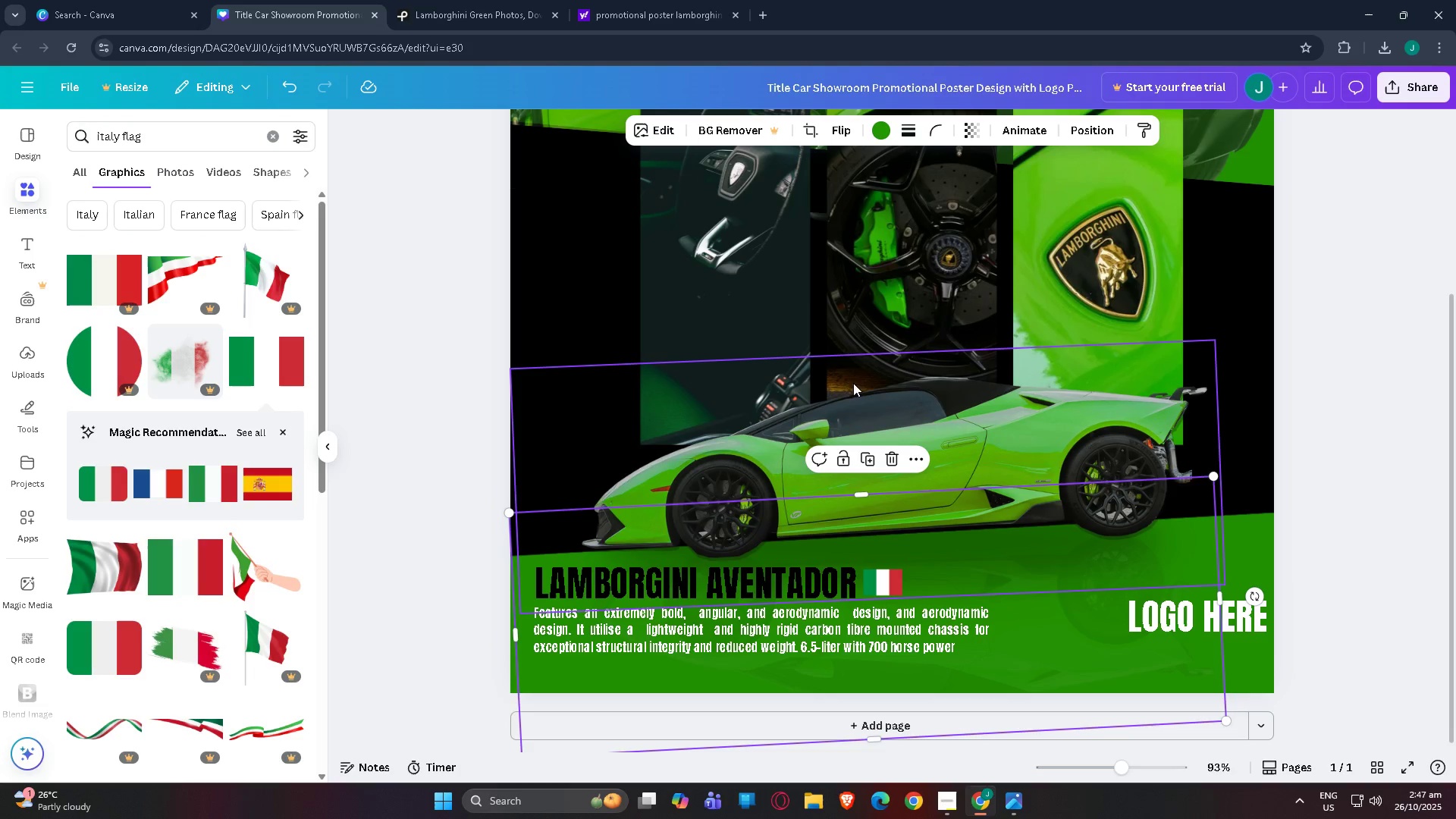 
scroll: coordinate [785, 355], scroll_direction: up, amount: 3.0
 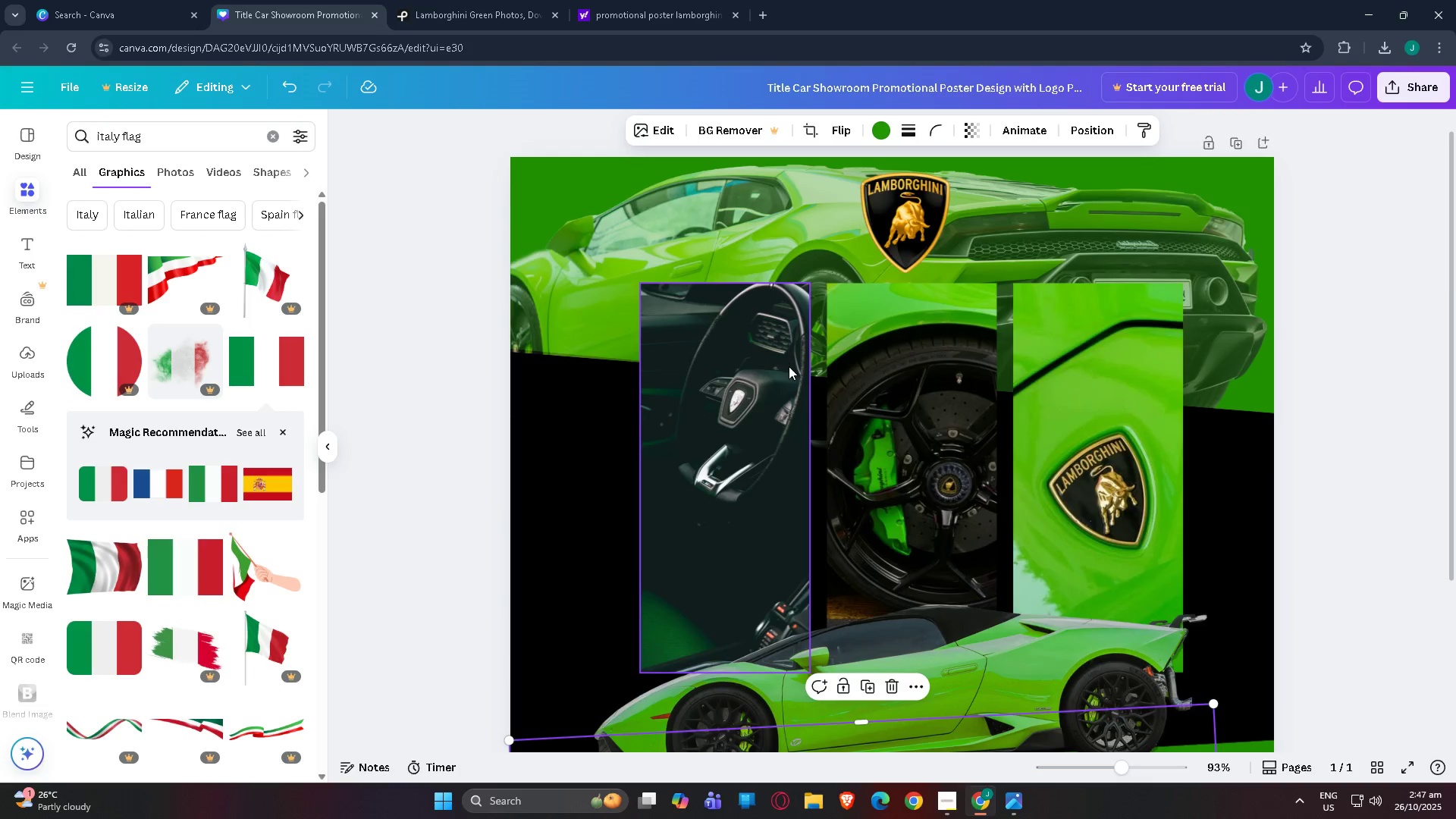 
scroll: coordinate [789, 367], scroll_direction: down, amount: 3.0
 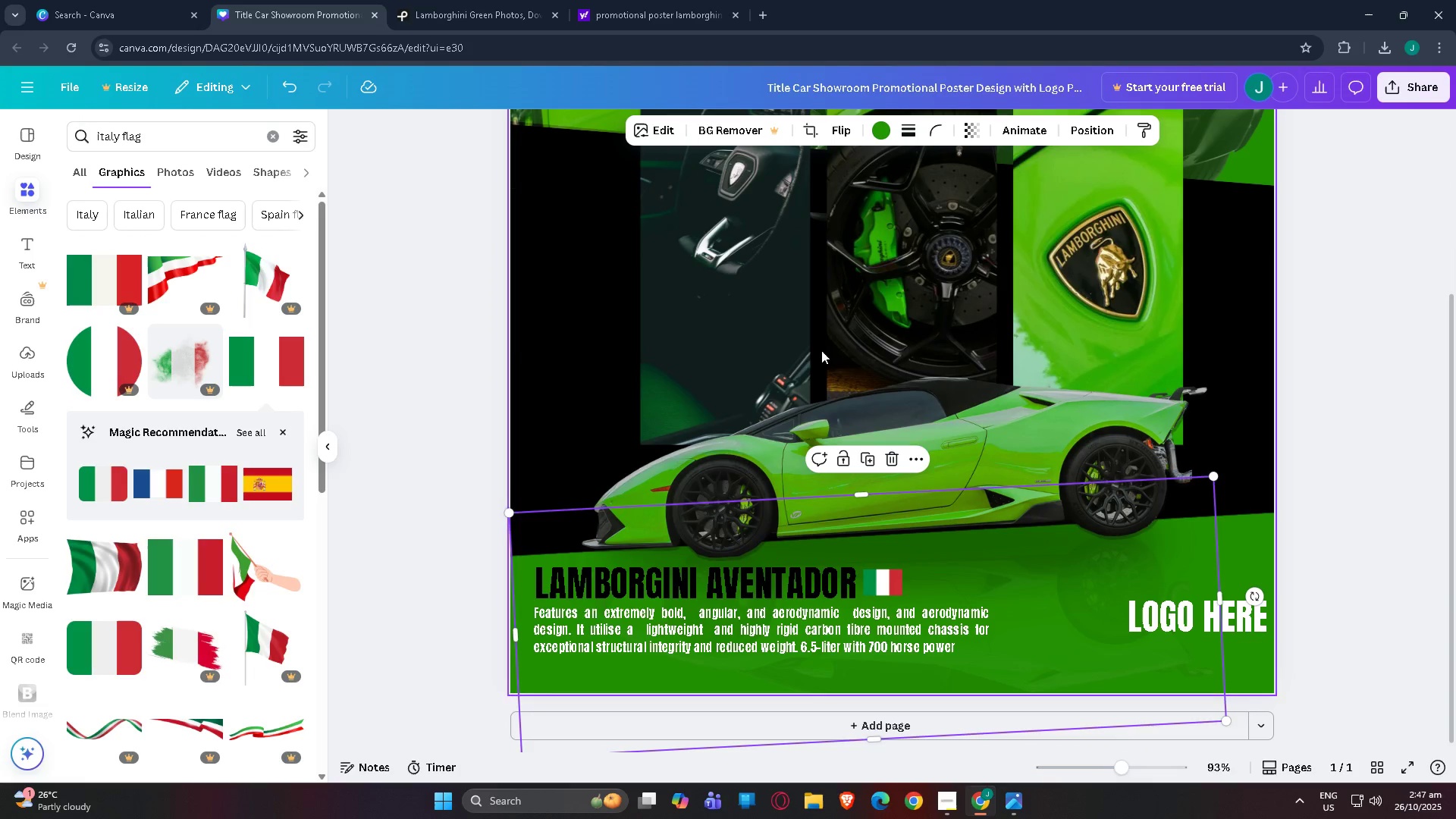 
scroll: coordinate [852, 359], scroll_direction: up, amount: 2.0
 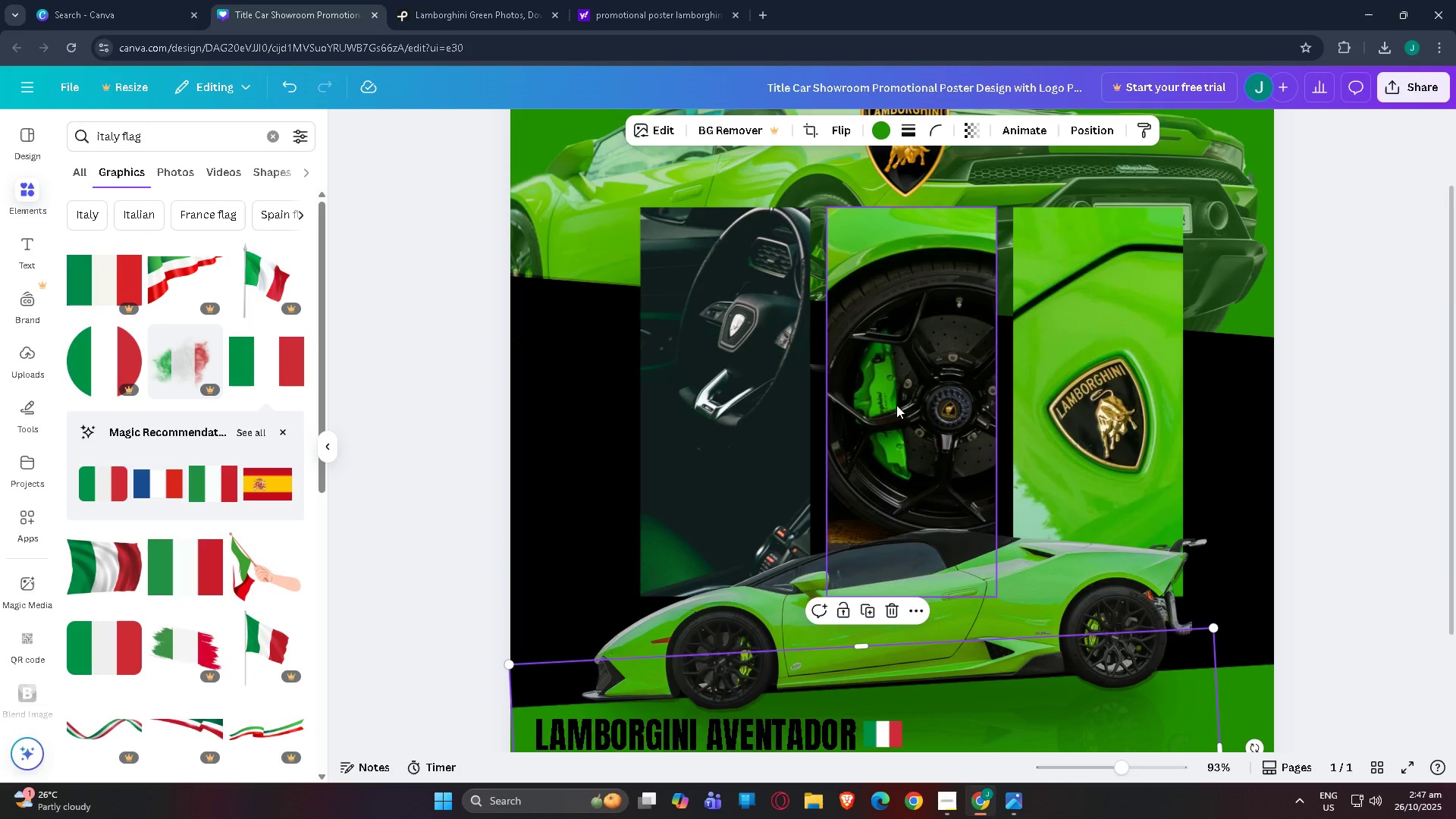 
scroll: coordinate [915, 473], scroll_direction: down, amount: 3.0
 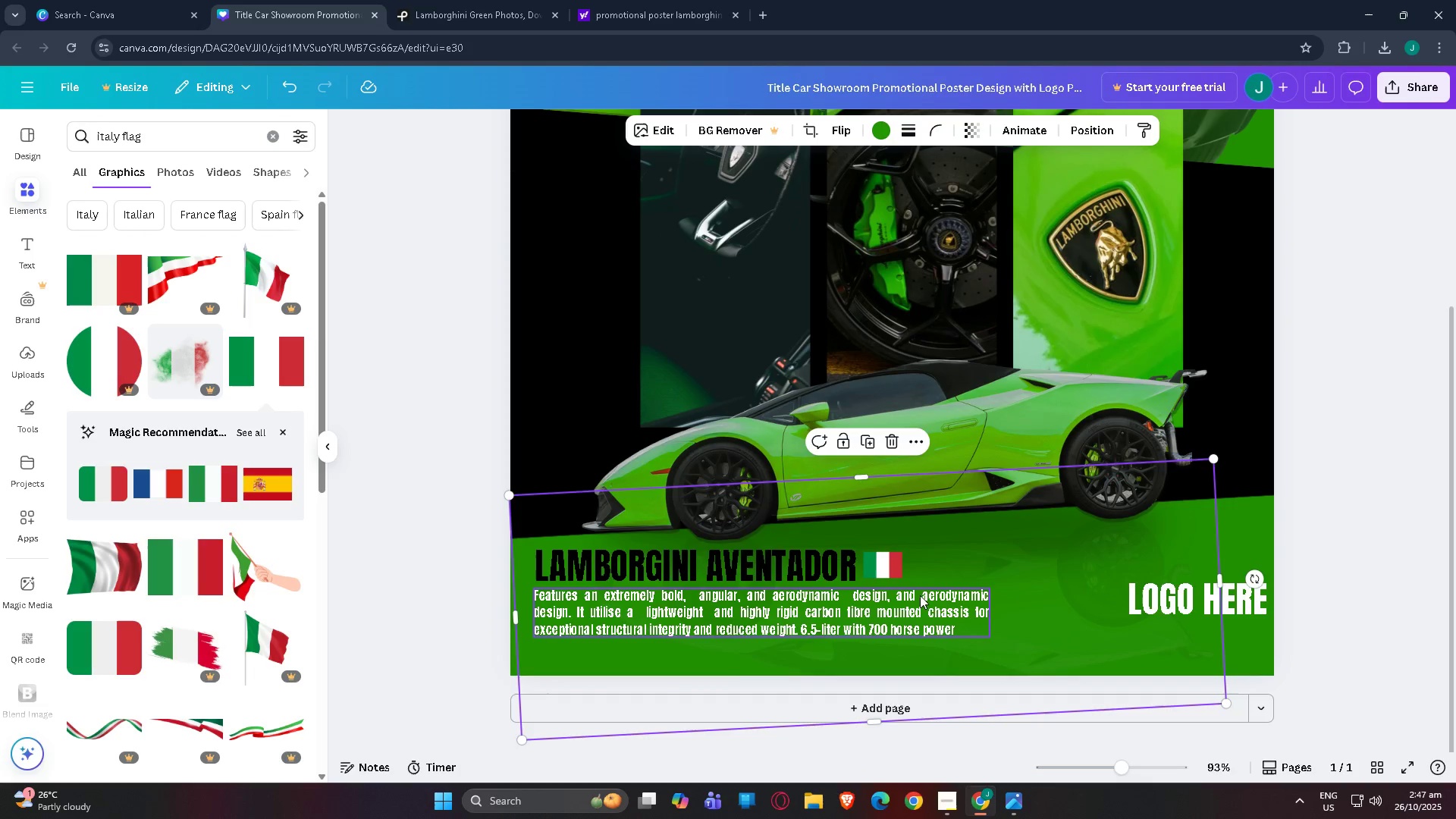 
left_click([924, 602])
 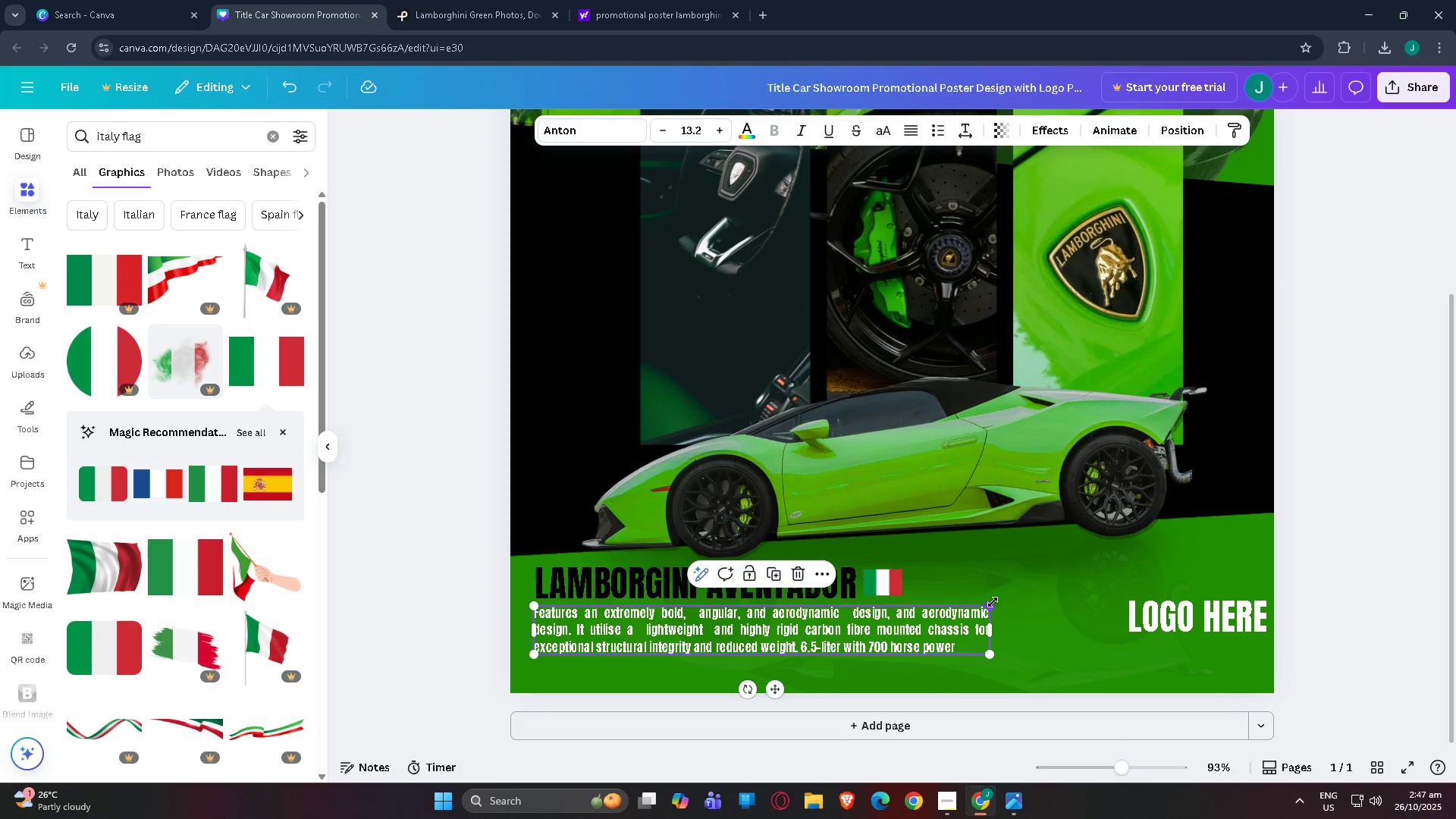 
left_click_drag(start_coordinate=[993, 607], to_coordinate=[996, 611])
 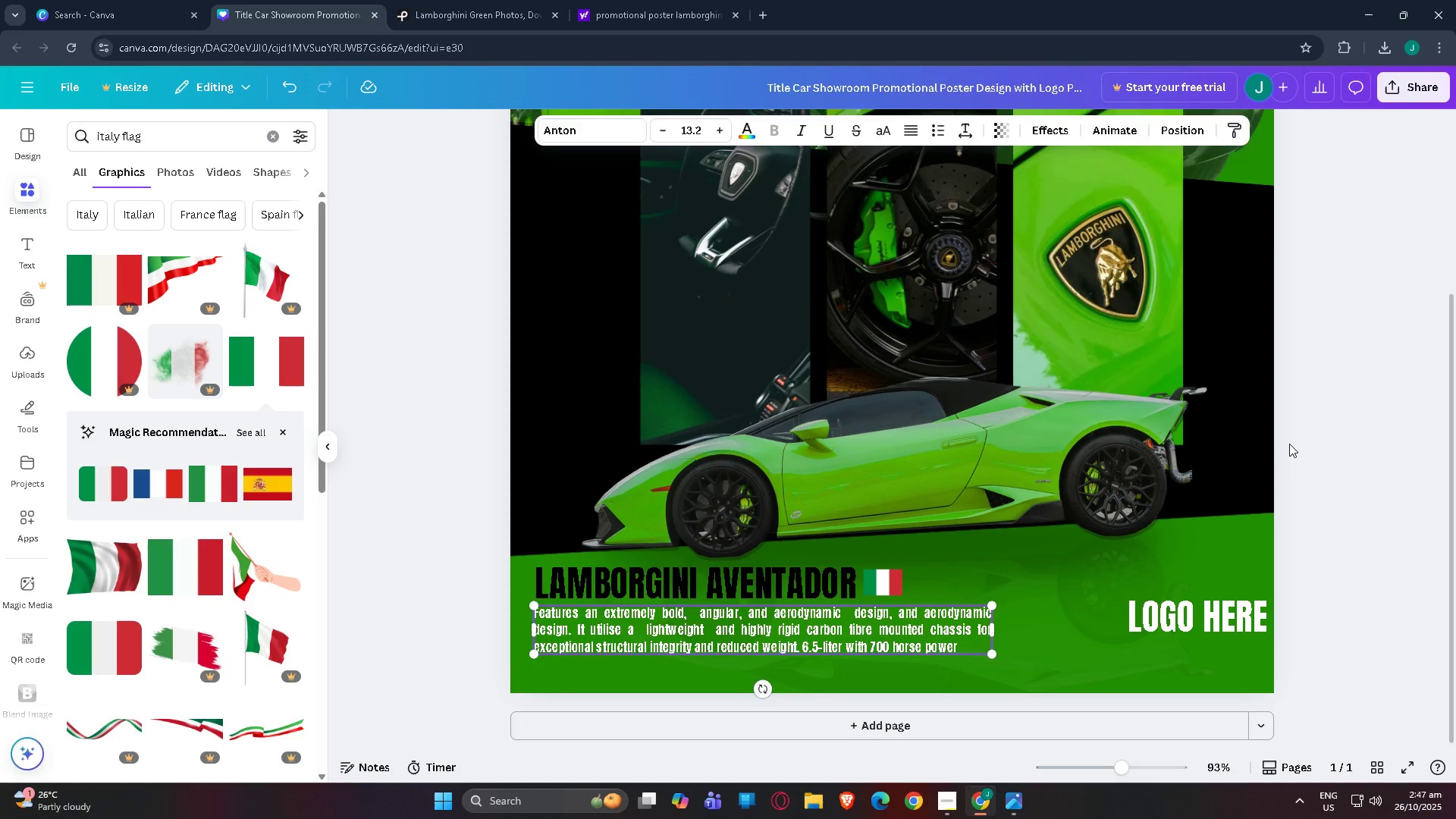 
left_click([1289, 444])
 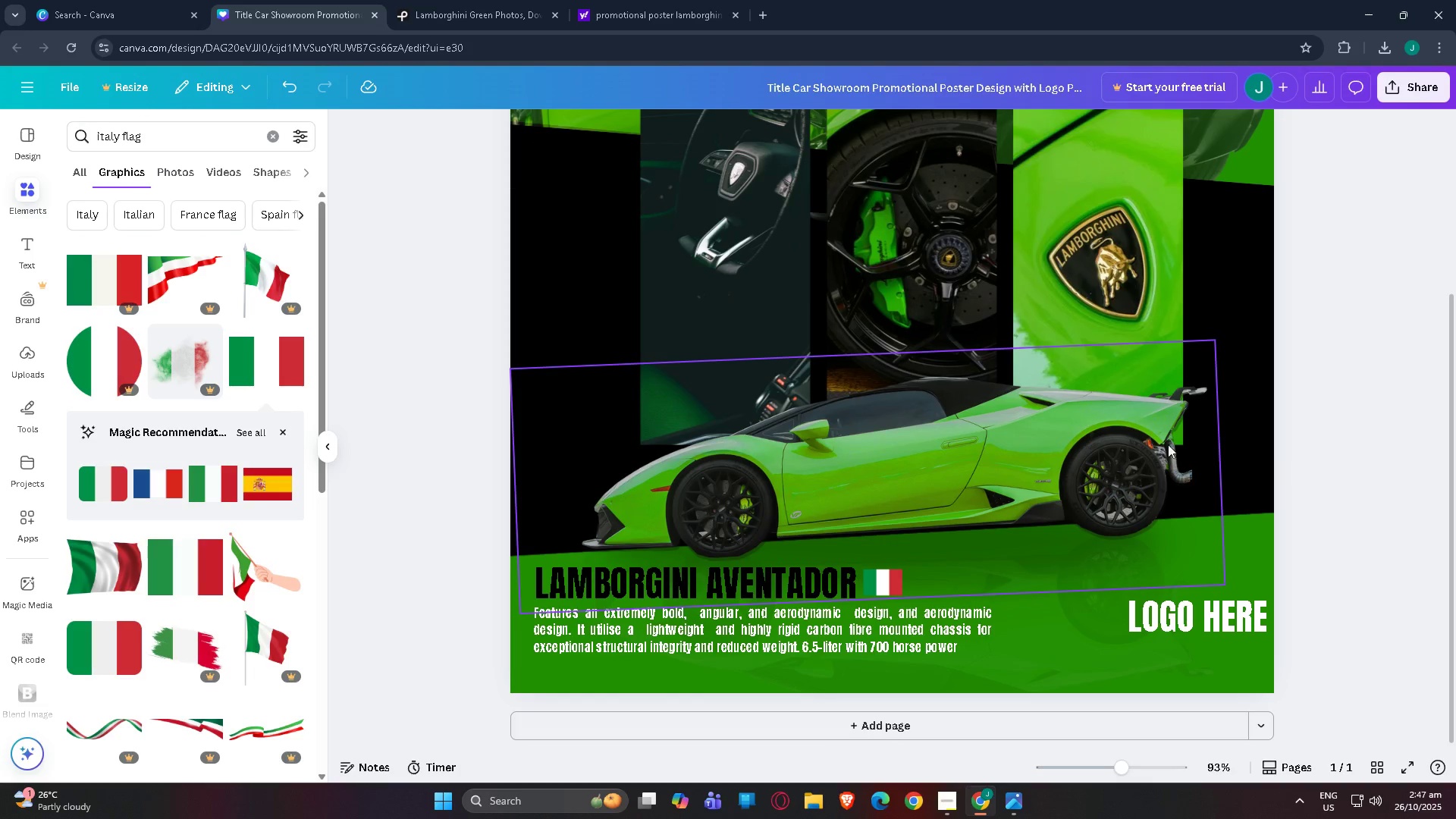 
scroll: coordinate [1141, 470], scroll_direction: down, amount: 1.0
 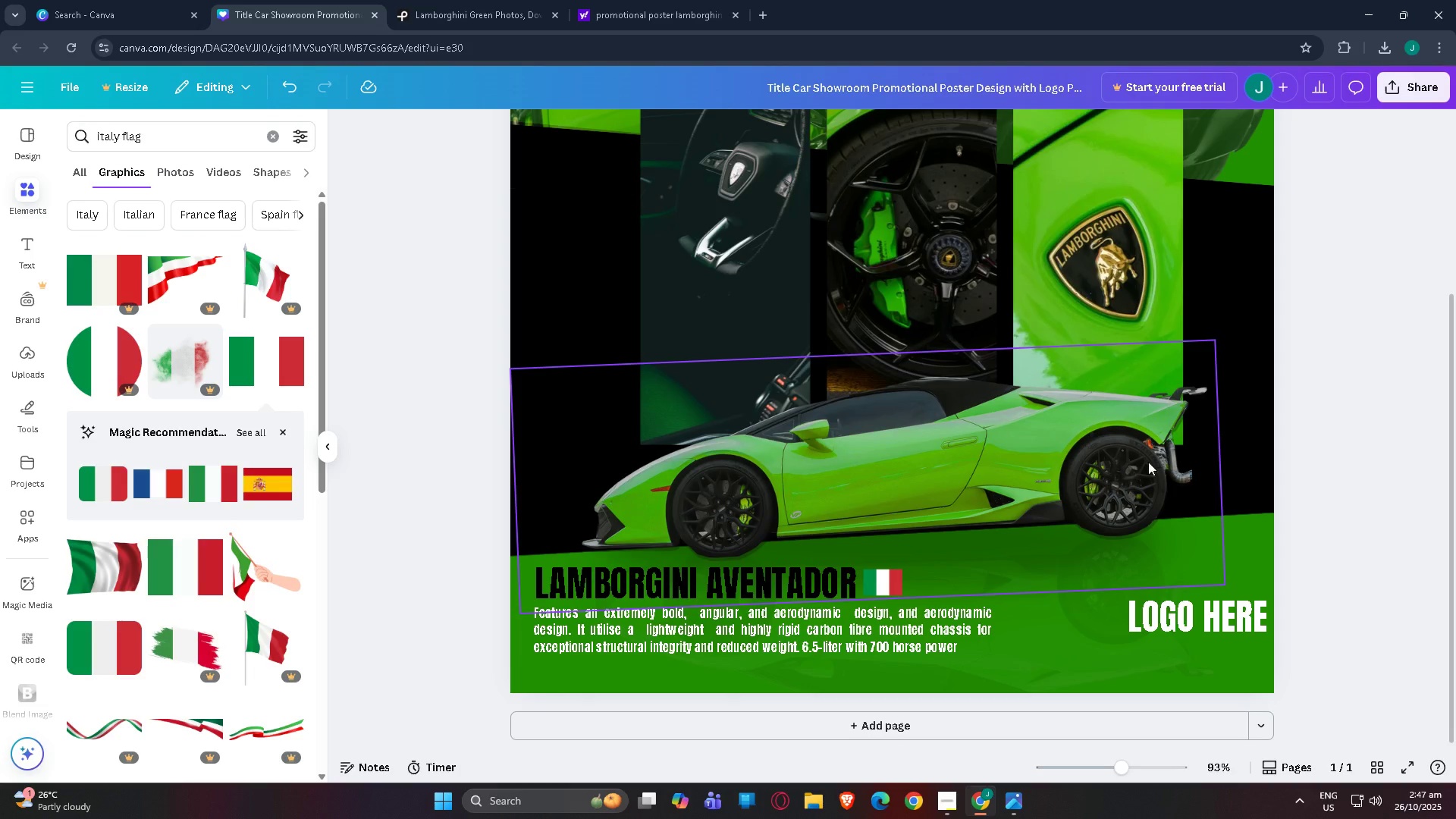 
scroll: coordinate [1158, 461], scroll_direction: up, amount: 3.0
 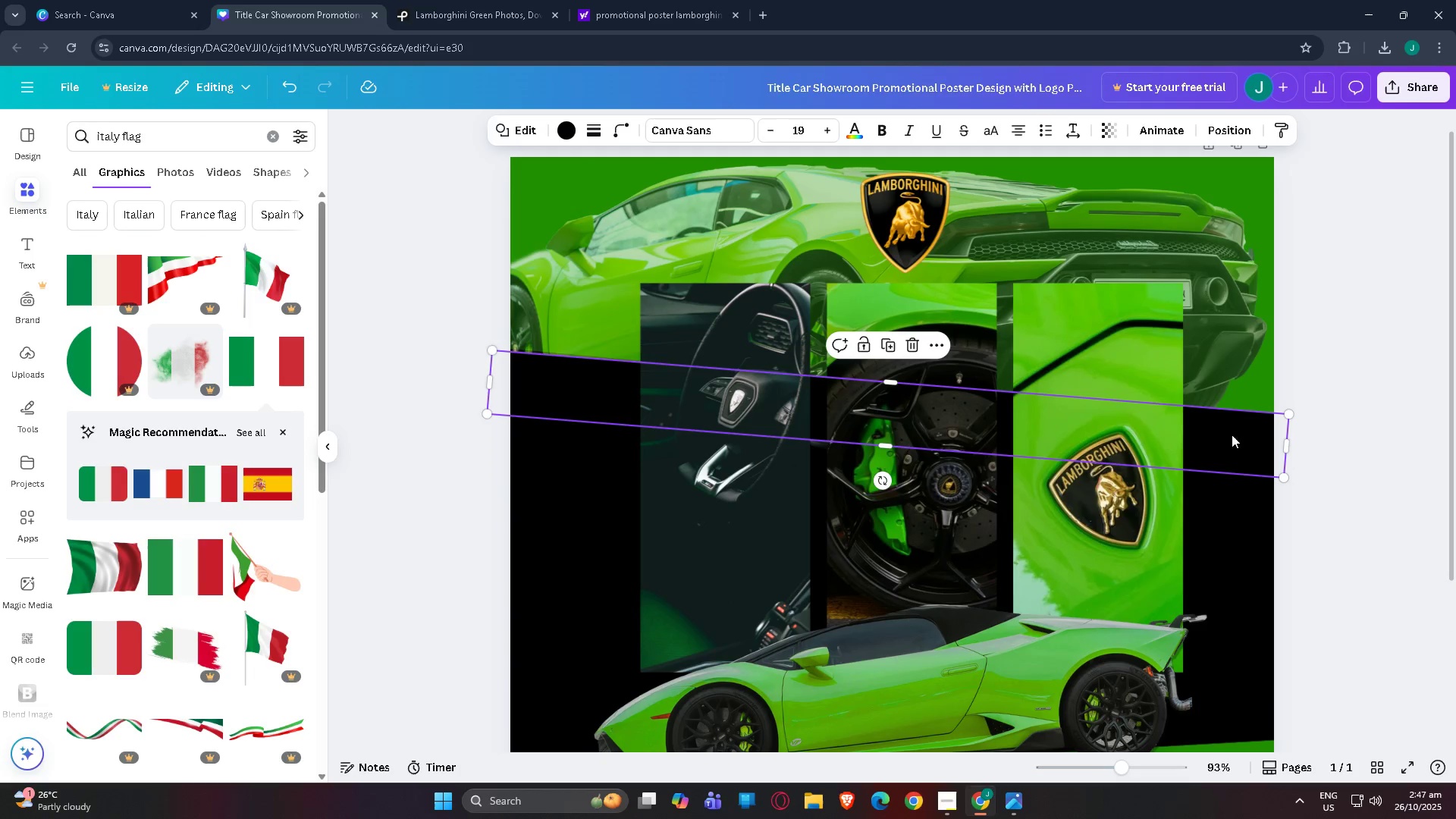 
left_click([1232, 435])
 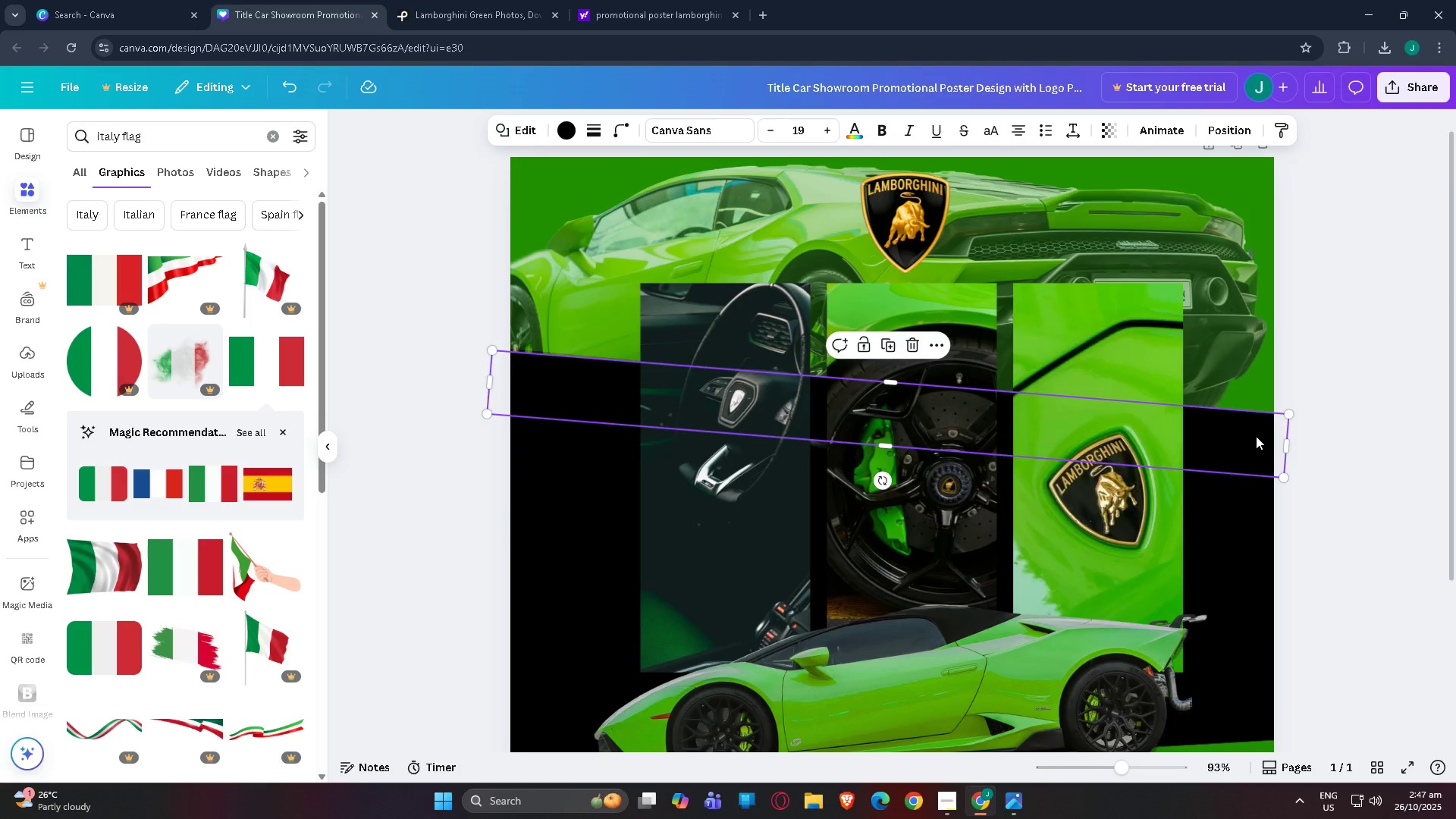 
scroll: coordinate [1256, 436], scroll_direction: down, amount: 3.0
 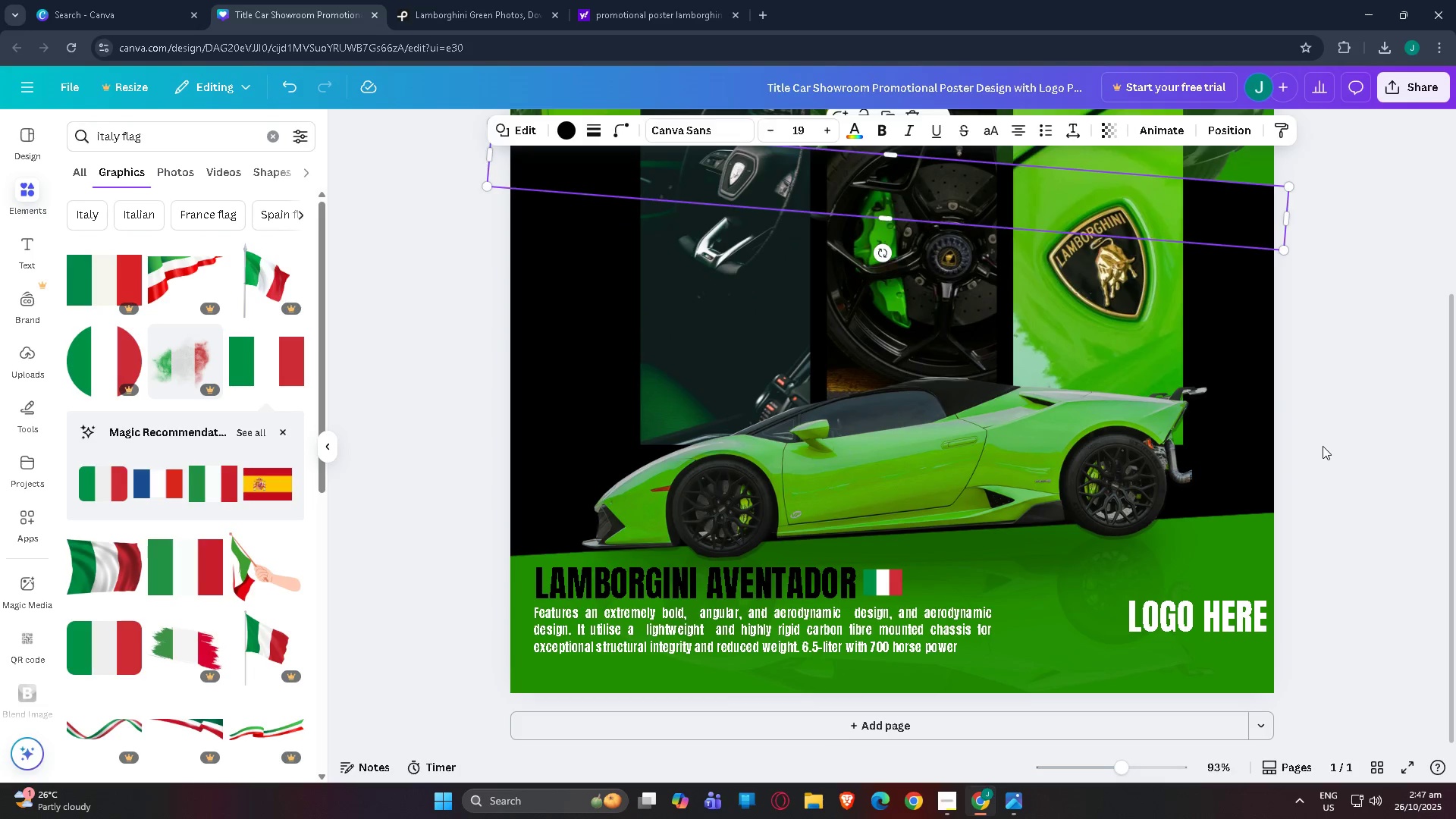 
left_click([1323, 446])
 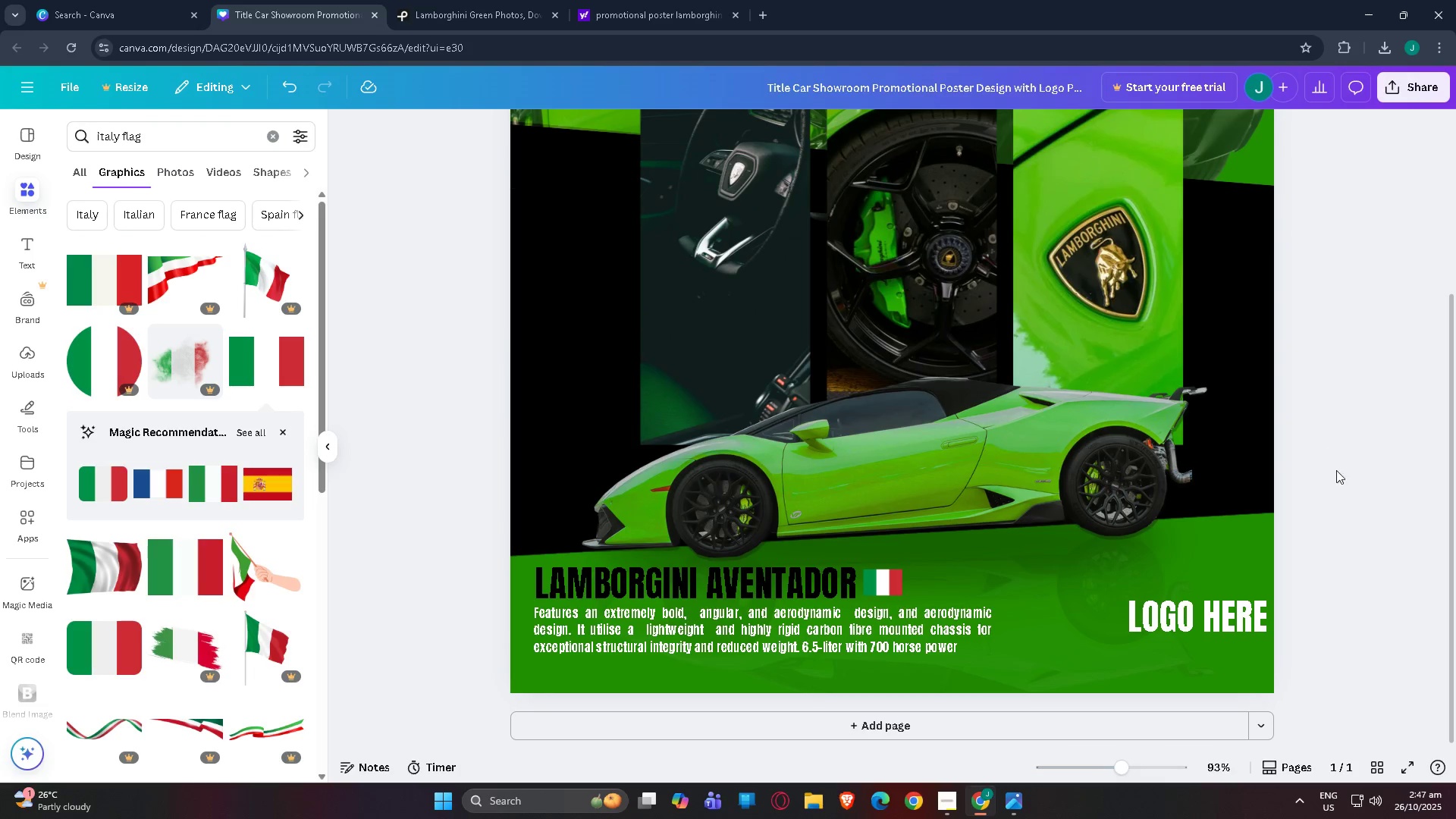 
scroll: coordinate [1338, 487], scroll_direction: up, amount: 1.0
 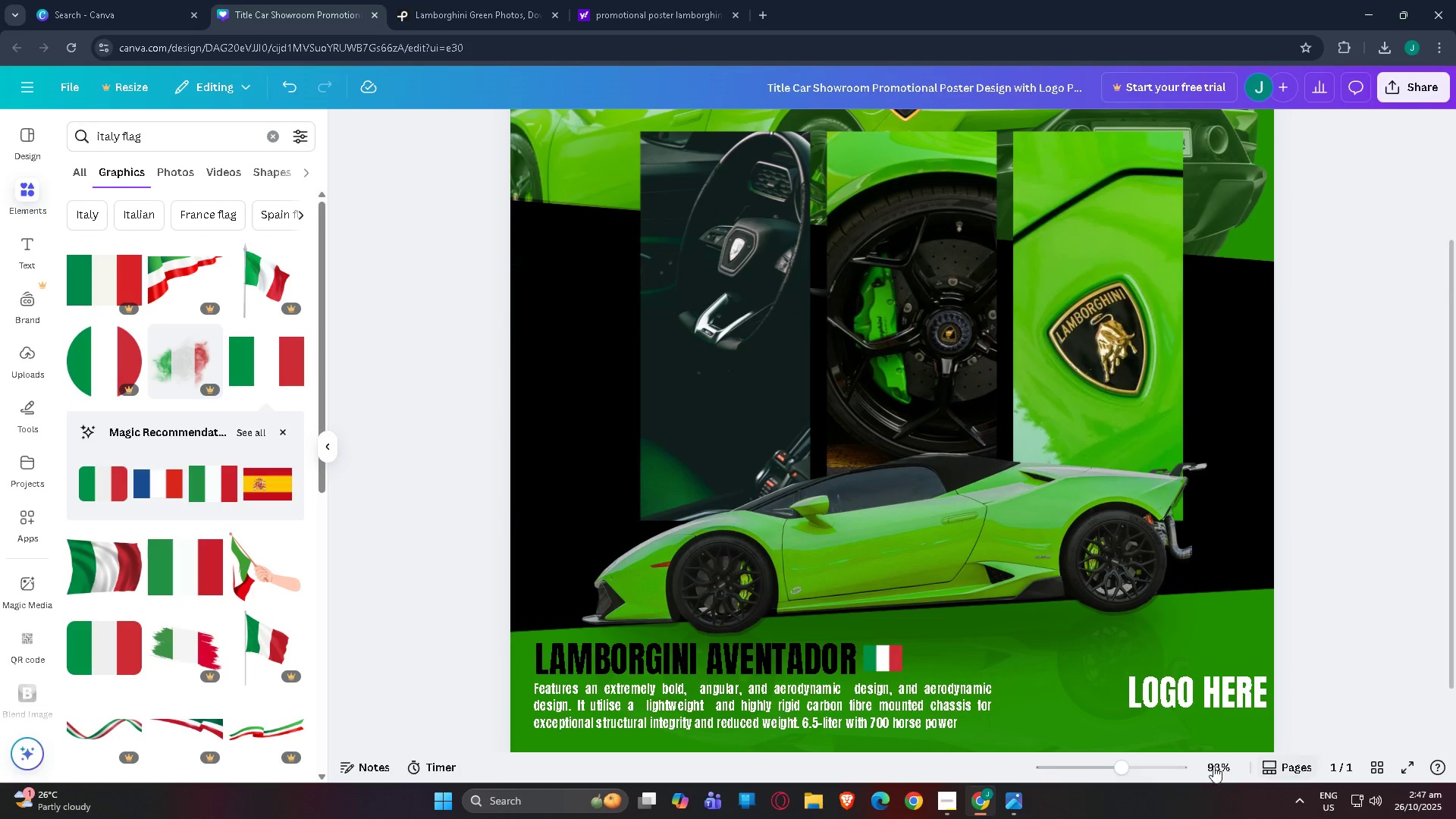 
left_click_drag(start_coordinate=[1125, 764], to_coordinate=[1112, 767])
 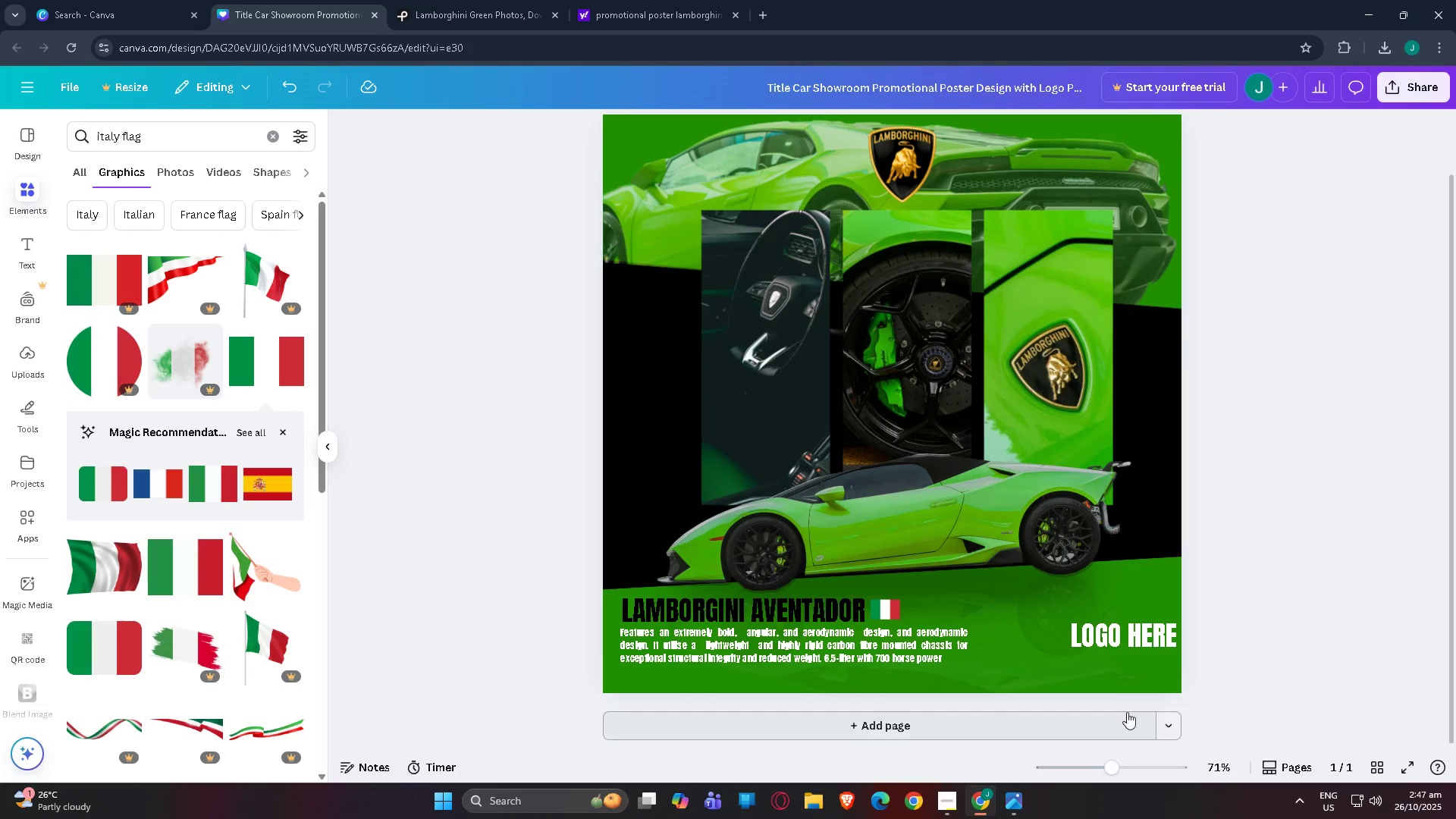 
scroll: coordinate [1201, 551], scroll_direction: up, amount: 4.0
 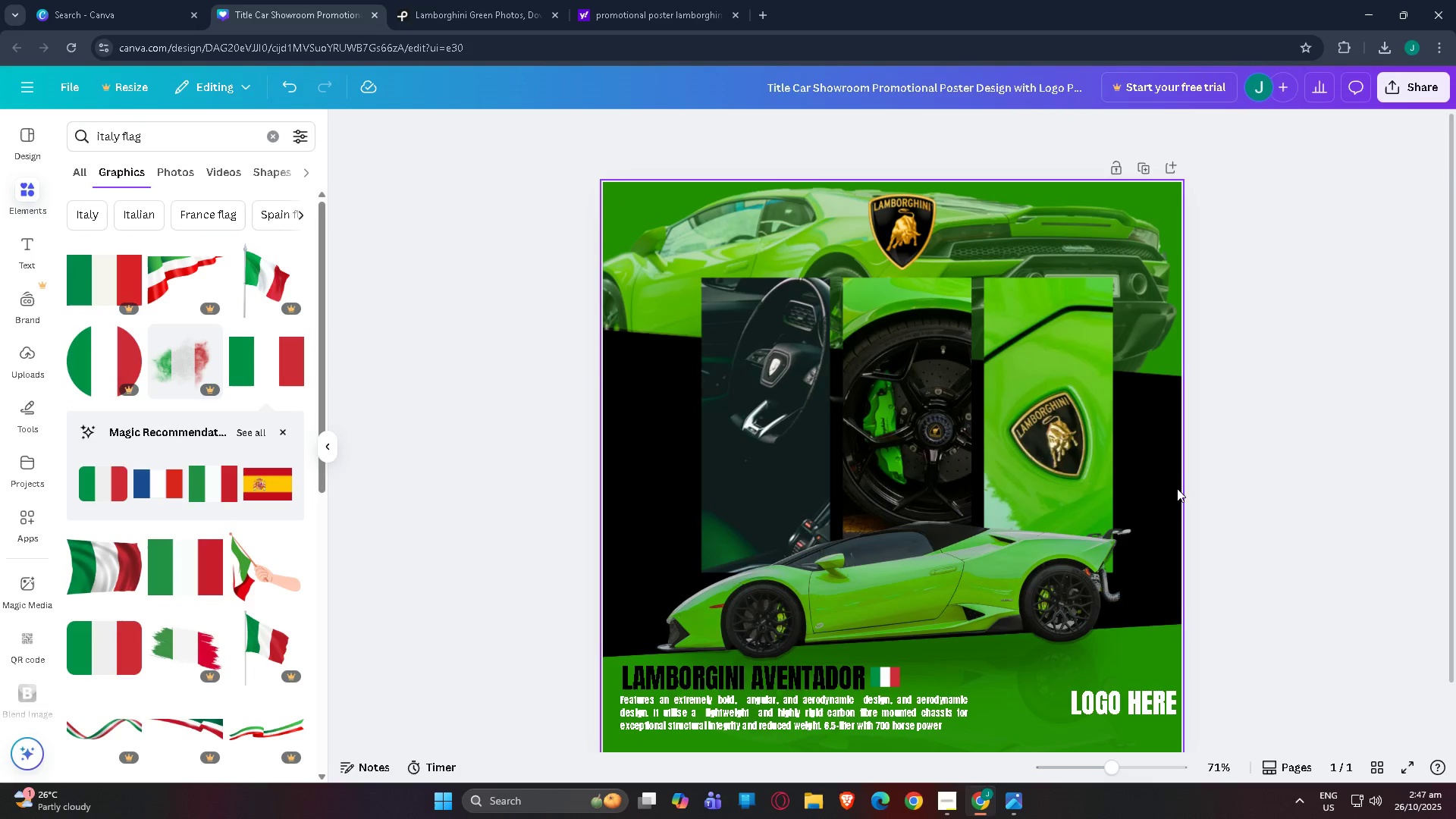 
scroll: coordinate [1178, 490], scroll_direction: down, amount: 2.0
 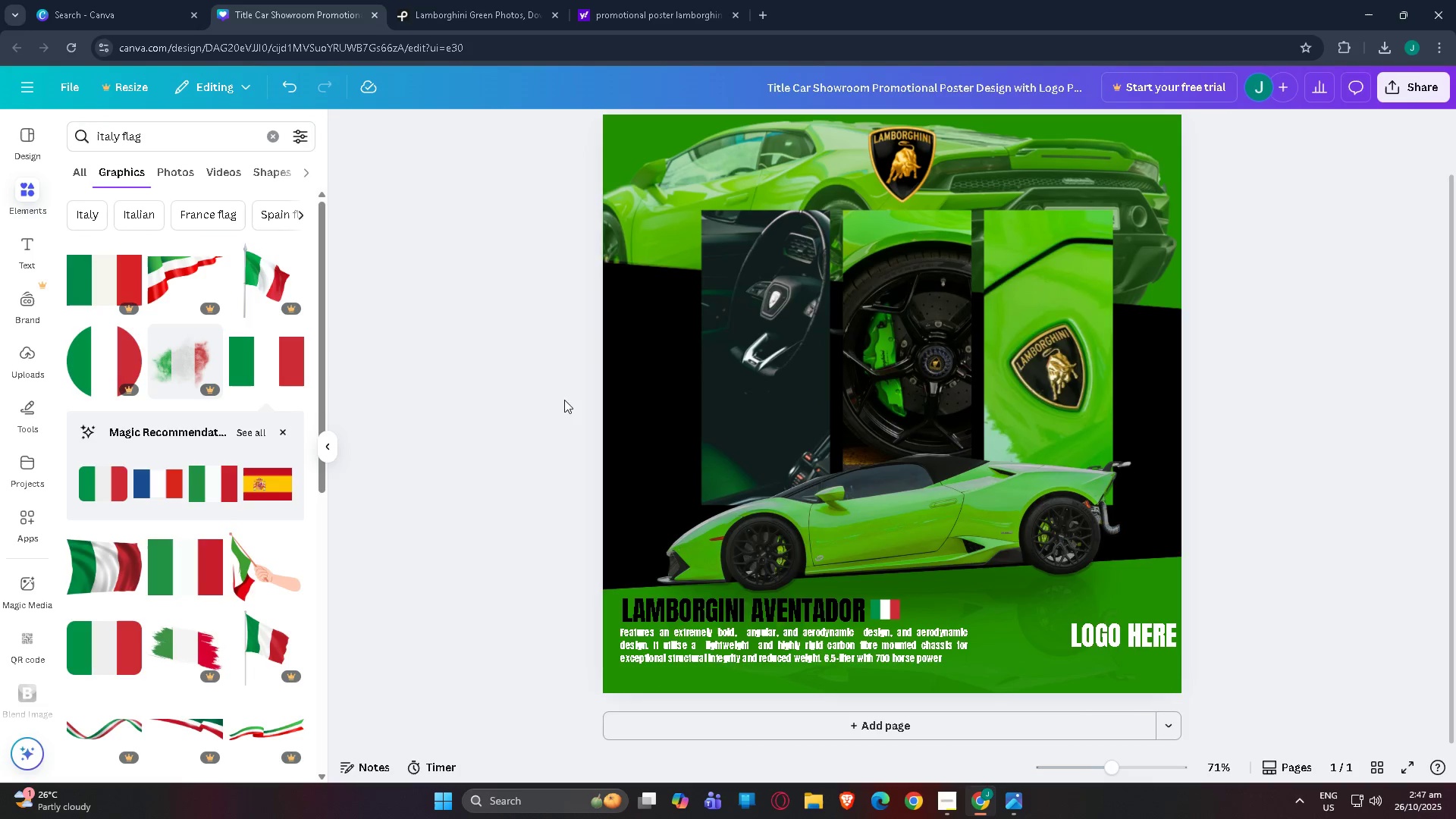 
scroll: coordinate [622, 397], scroll_direction: up, amount: 2.0
 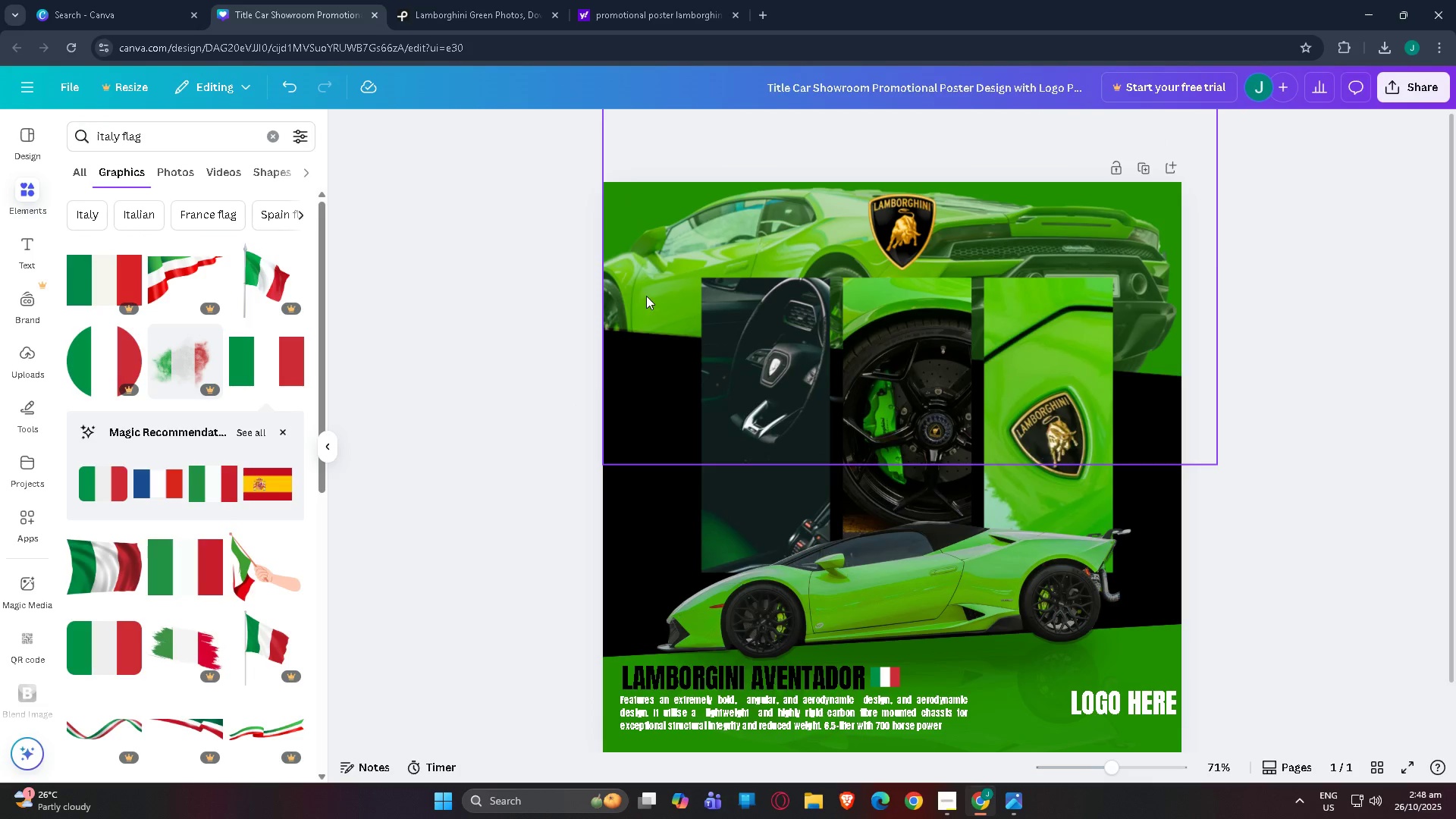 
left_click([646, 296])
 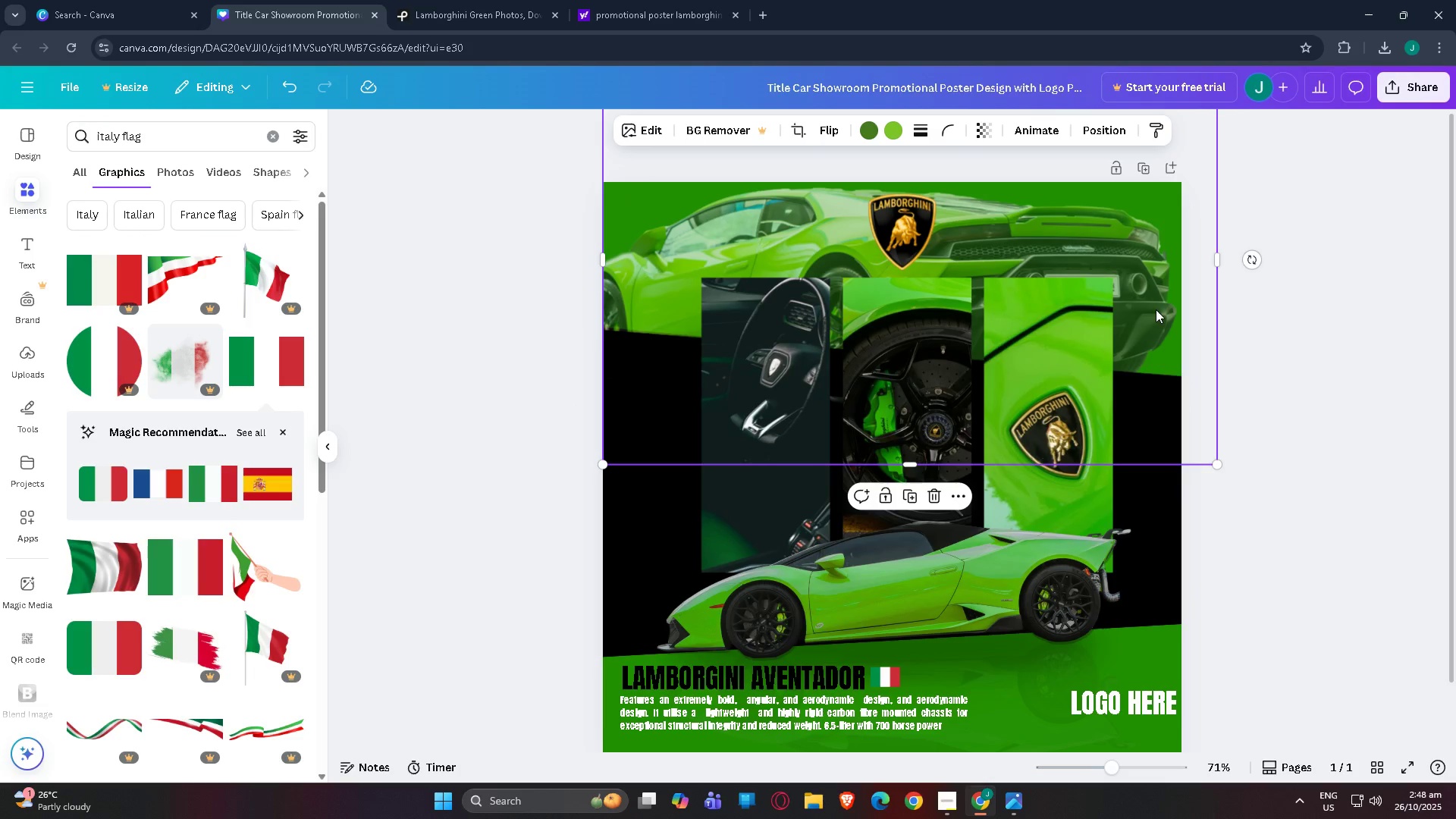 
left_click_drag(start_coordinate=[1142, 299], to_coordinate=[1146, 298])
 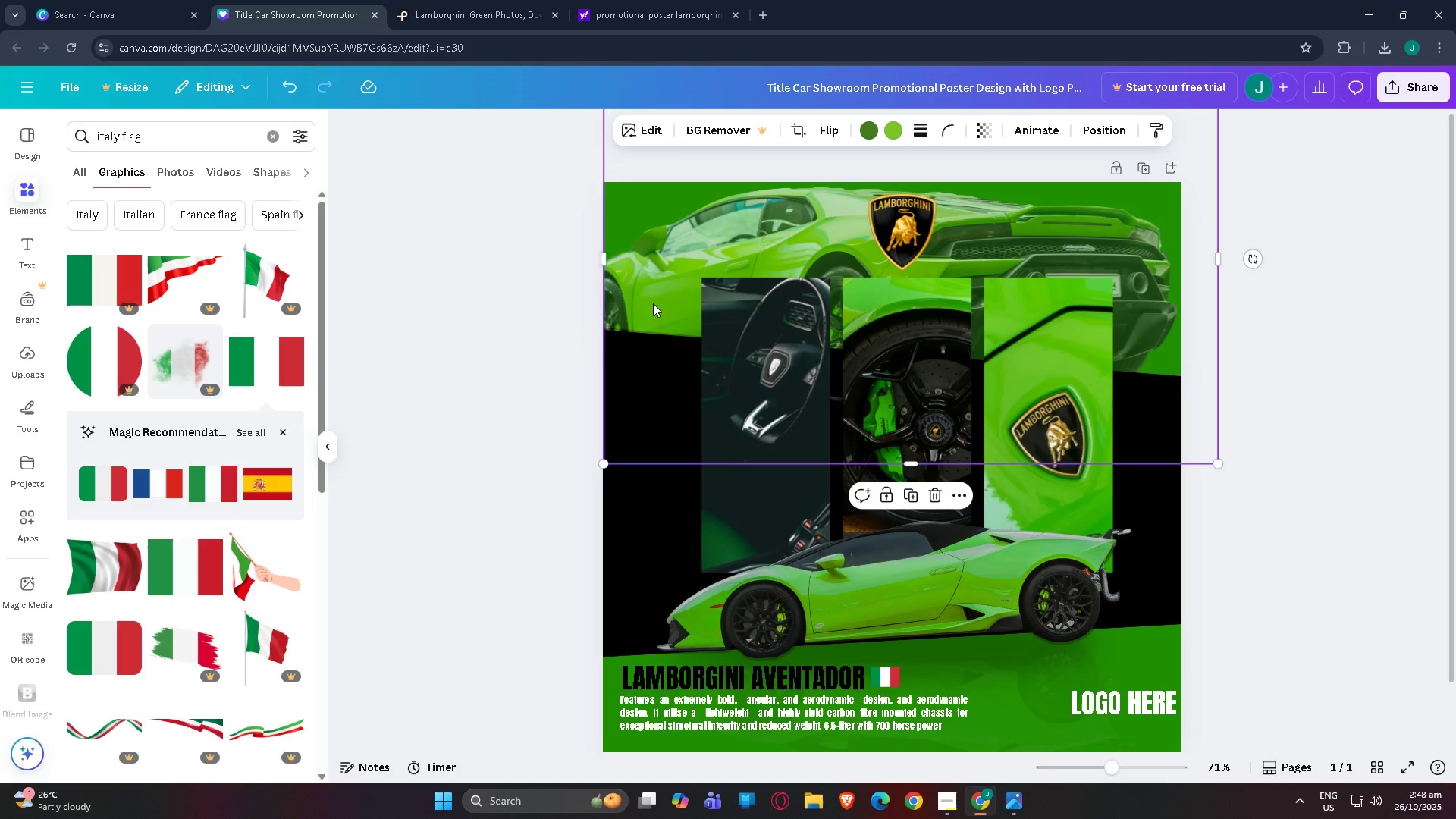 
left_click([653, 303])
 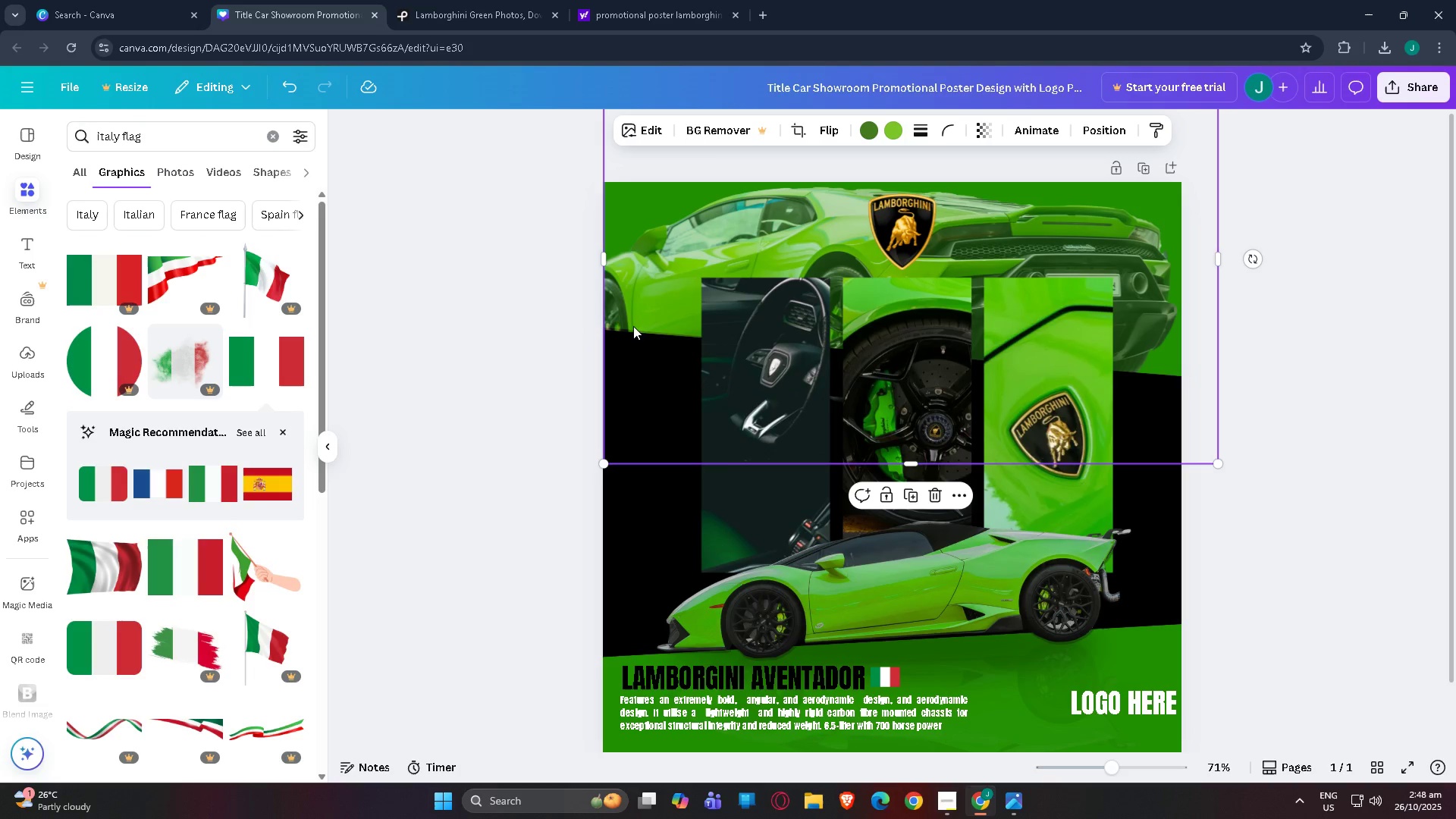 
hold_key(key=AltLeft, duration=0.54)
scroll: coordinate [634, 325], scroll_direction: up, amount: 3.0
 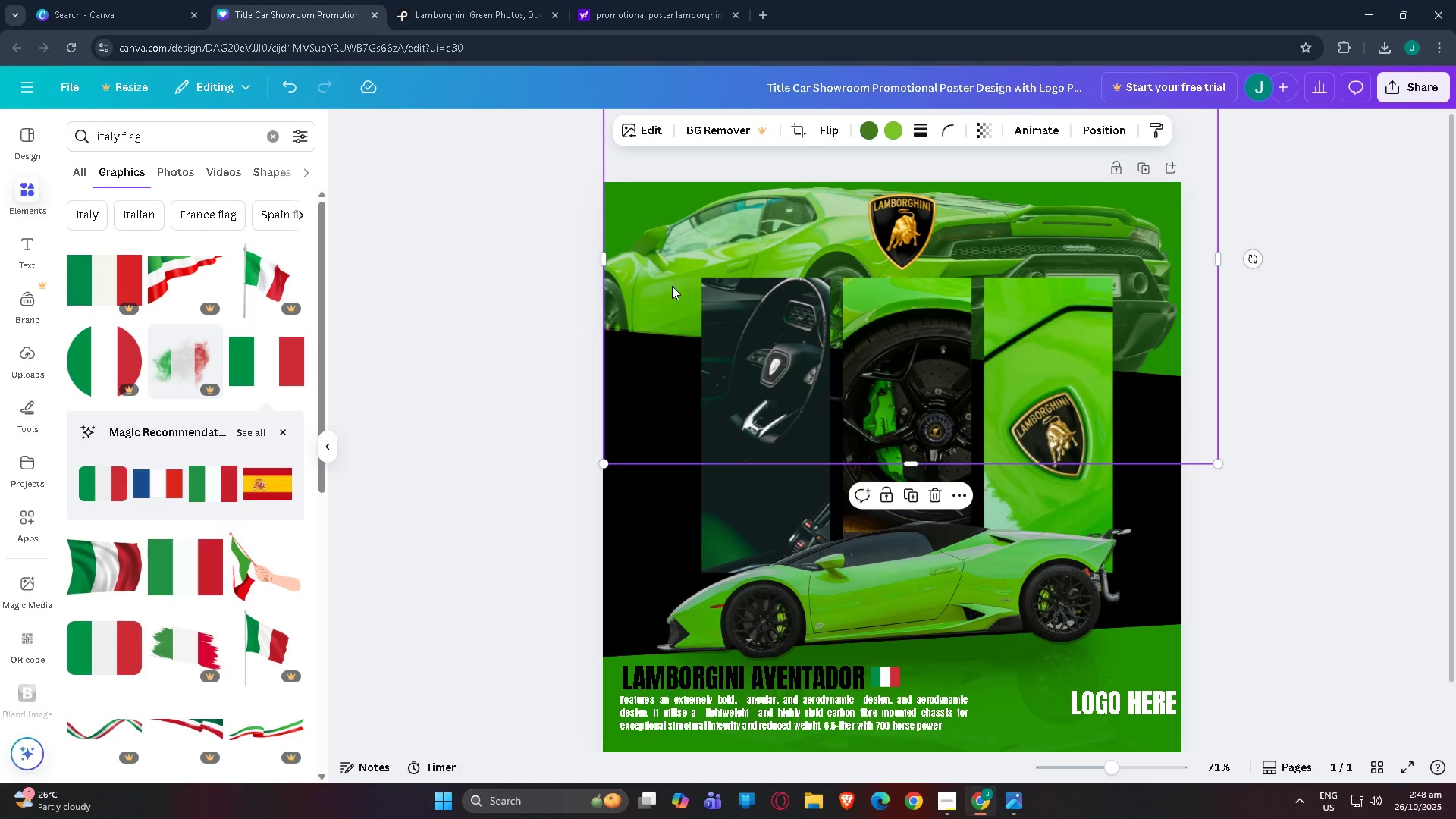 
left_click([672, 286])
 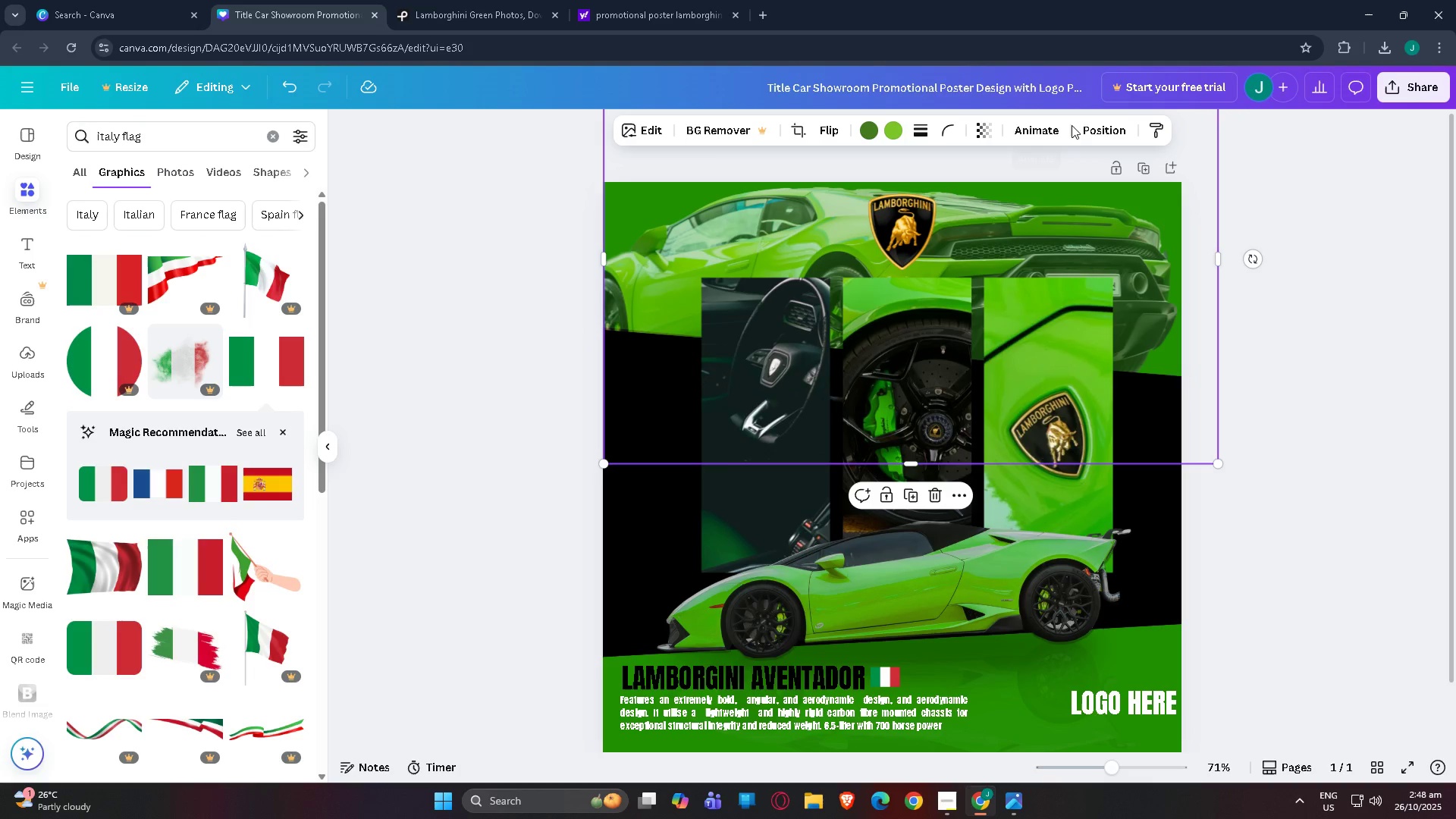 
left_click([1089, 127])
 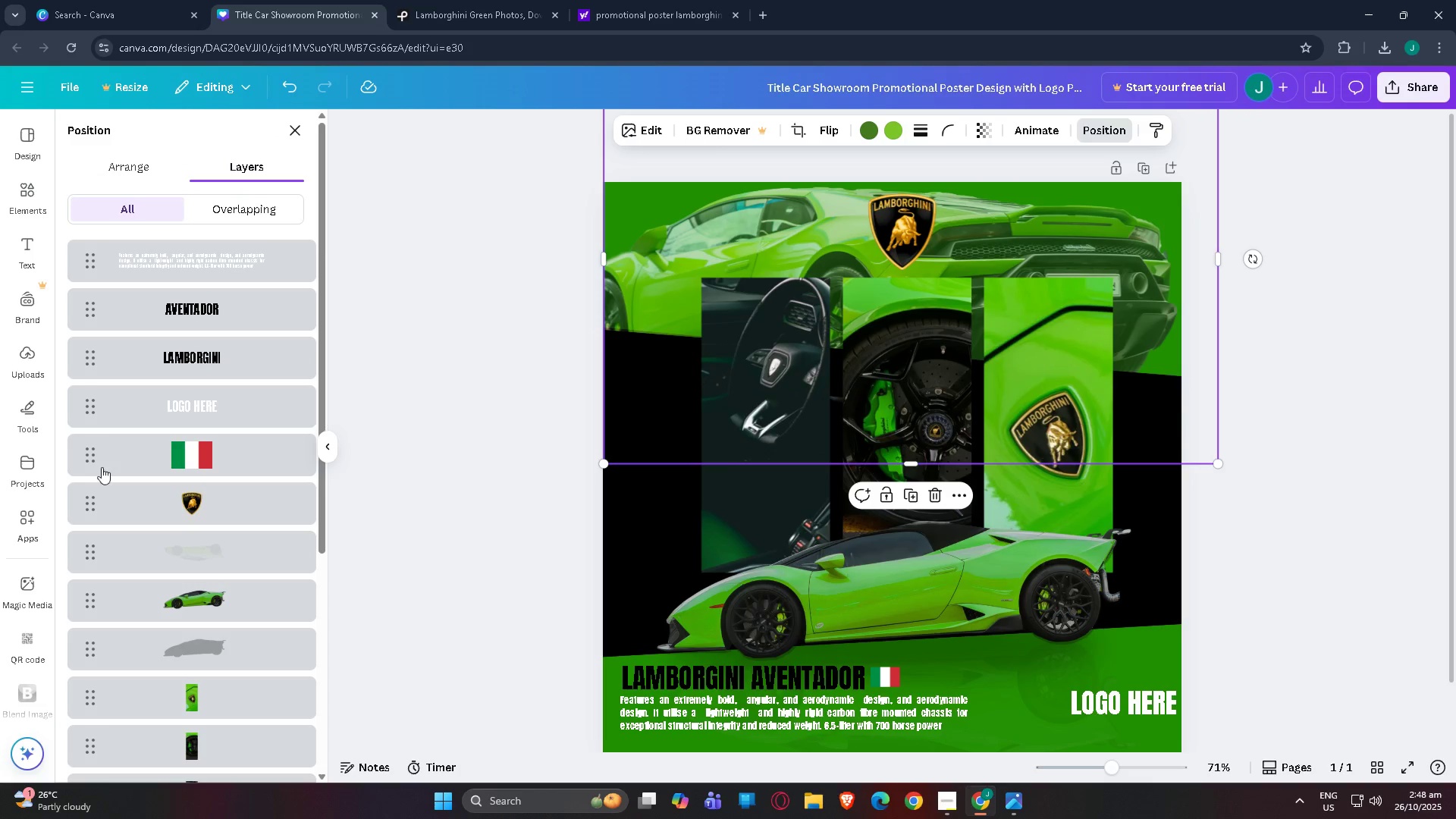 
scroll: coordinate [164, 523], scroll_direction: down, amount: 6.0
 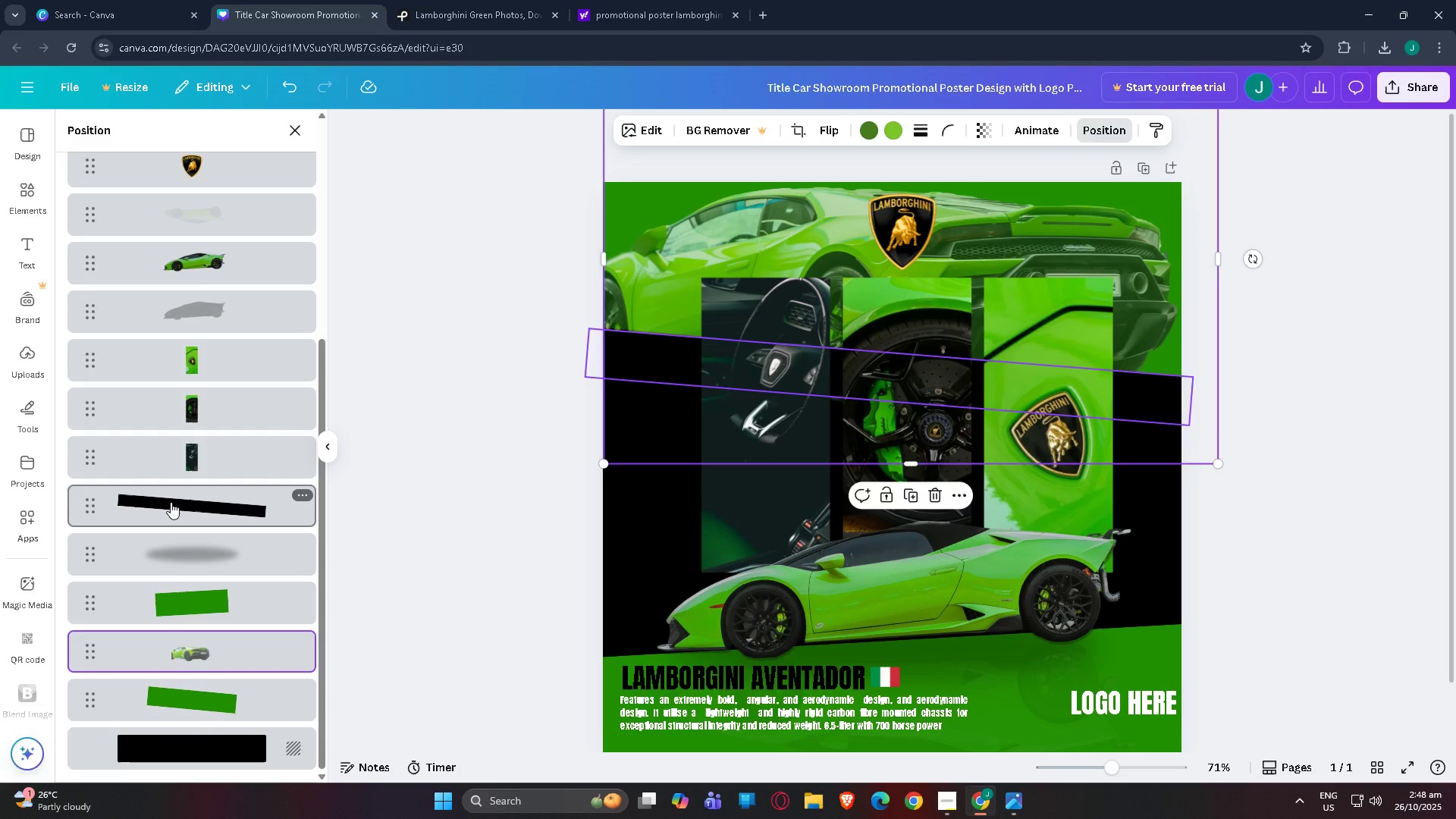 
left_click([171, 502])
 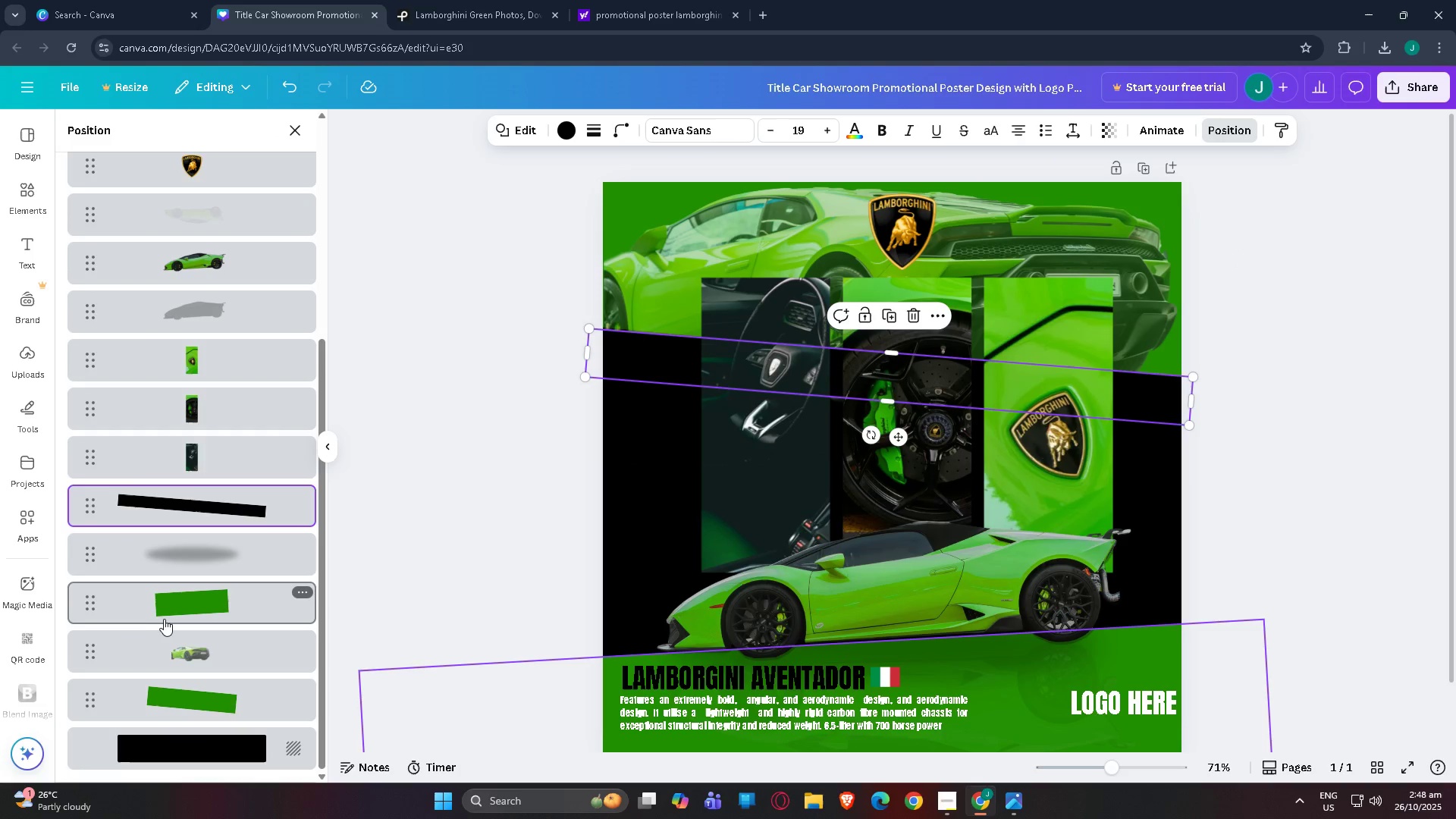 
left_click([165, 619])
 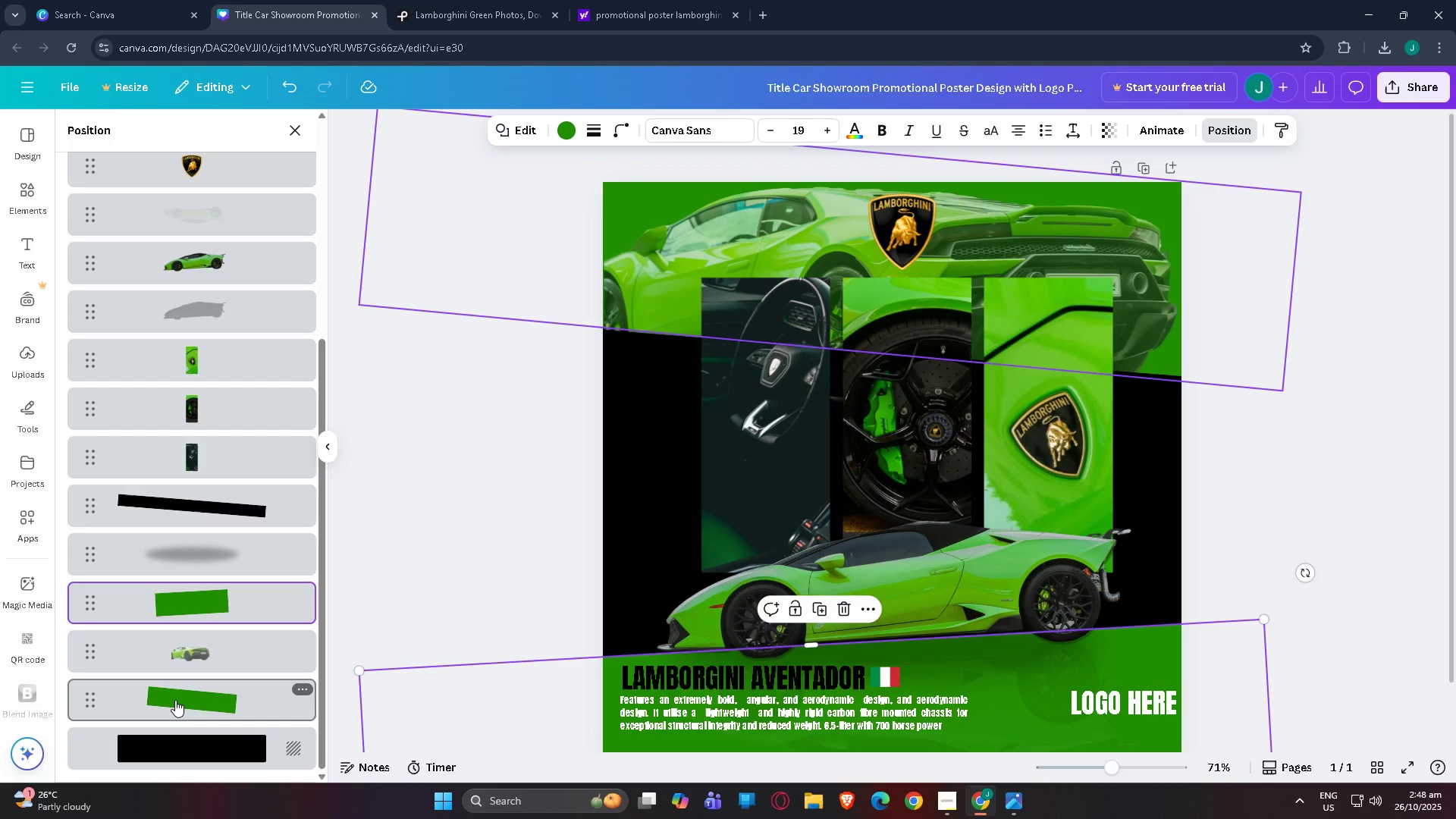 
left_click([175, 700])
 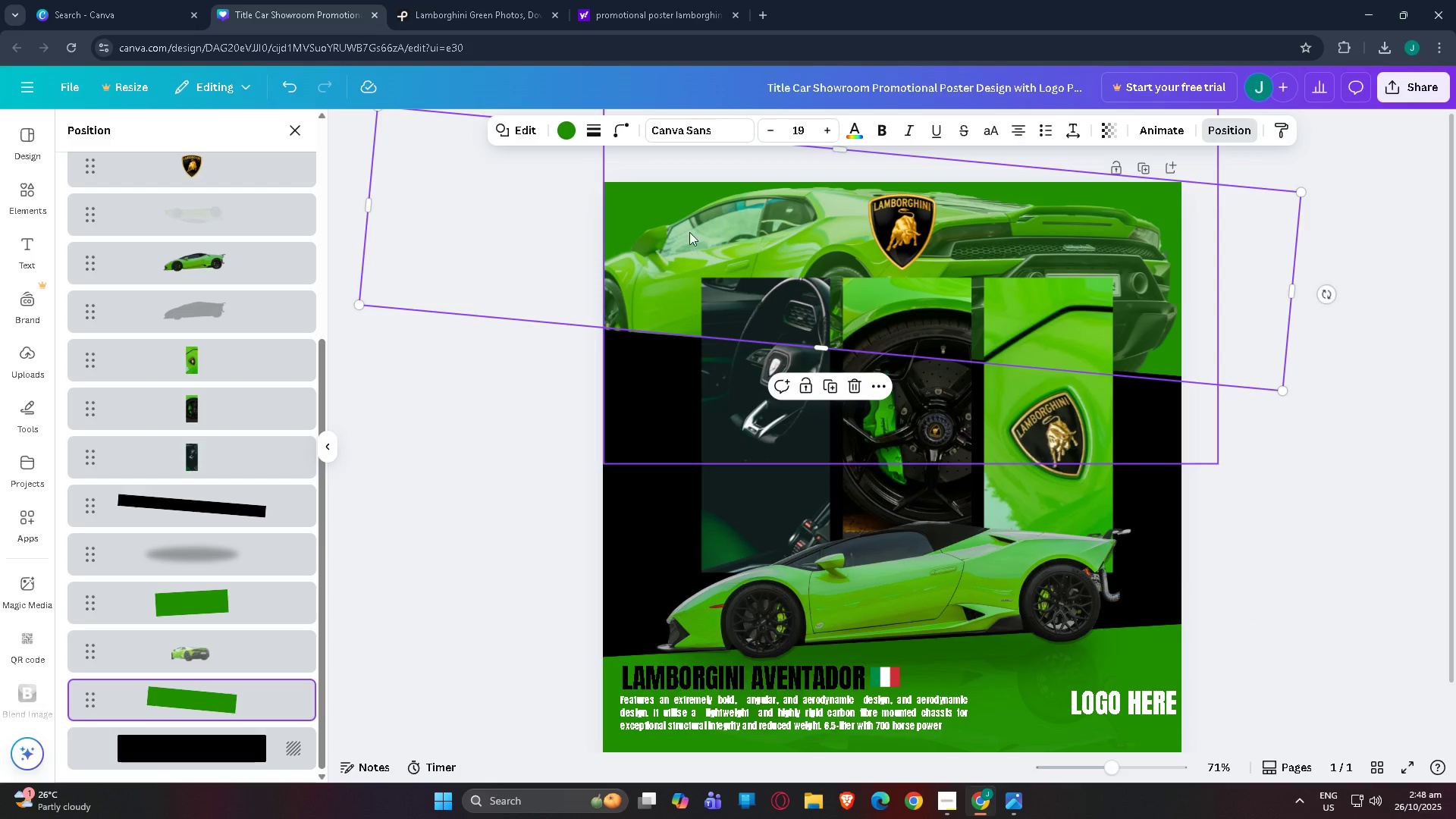 
left_click_drag(start_coordinate=[670, 223], to_coordinate=[682, 226])
 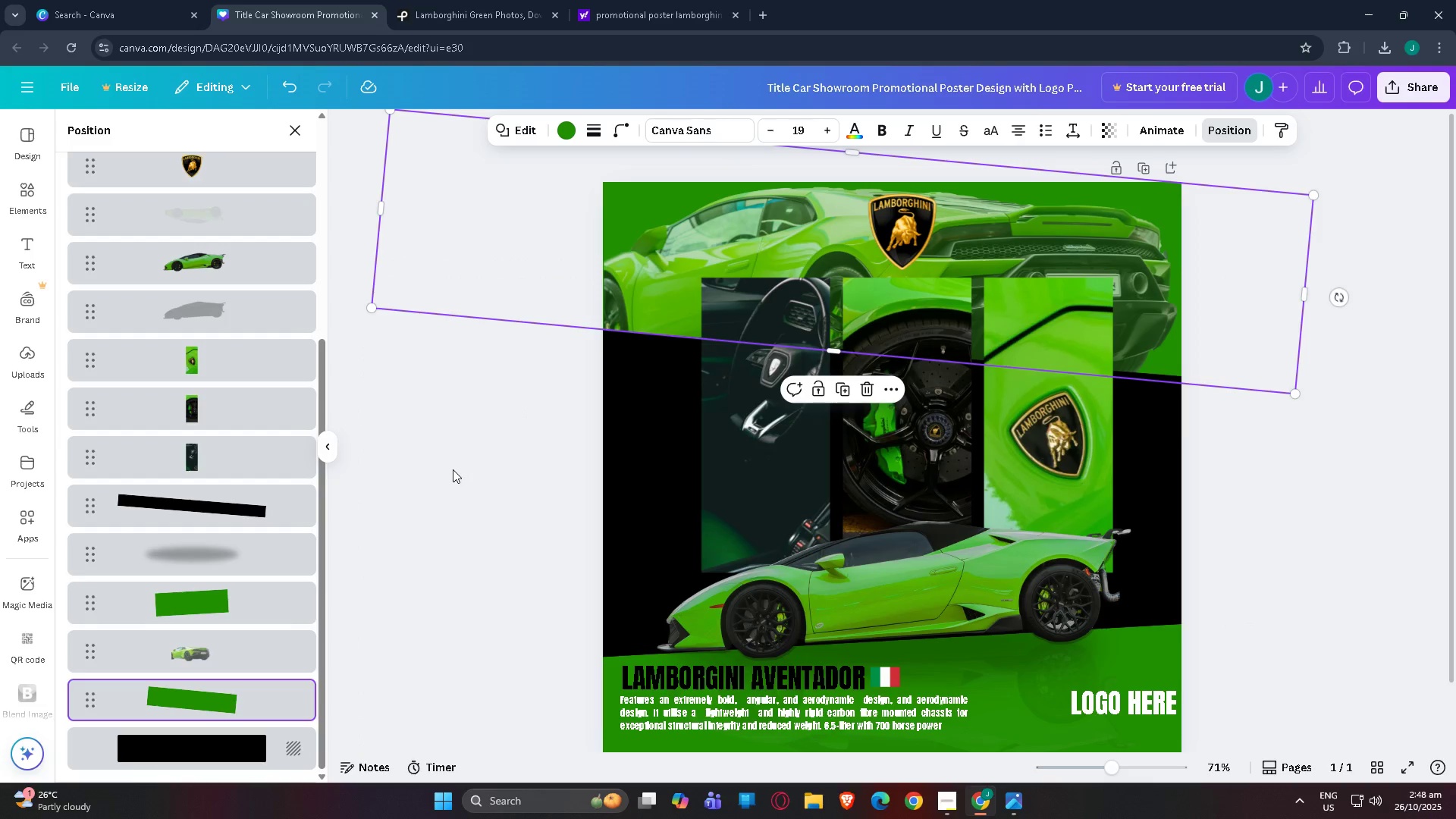 
left_click([452, 469])
 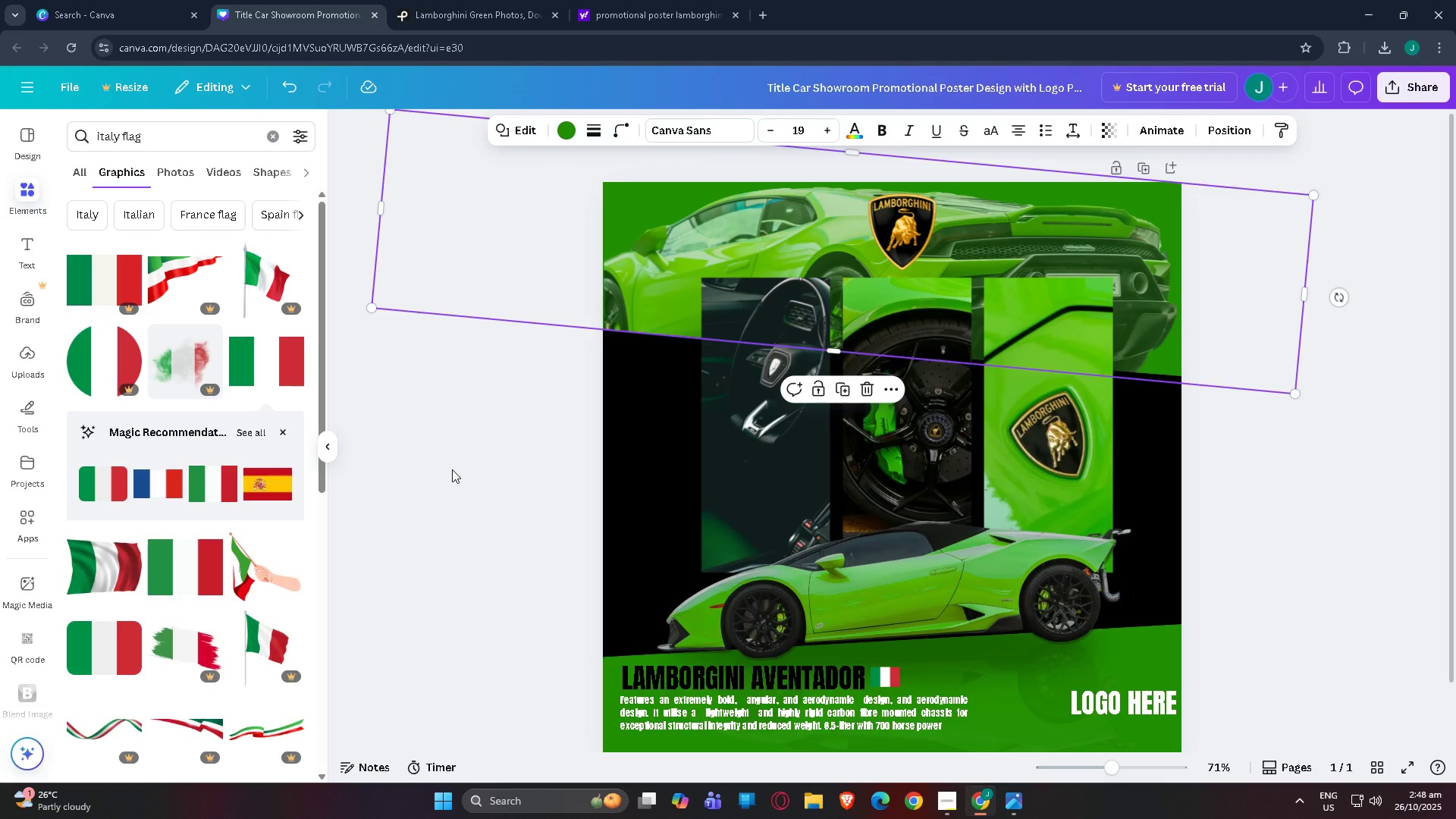 
left_click([452, 469])
 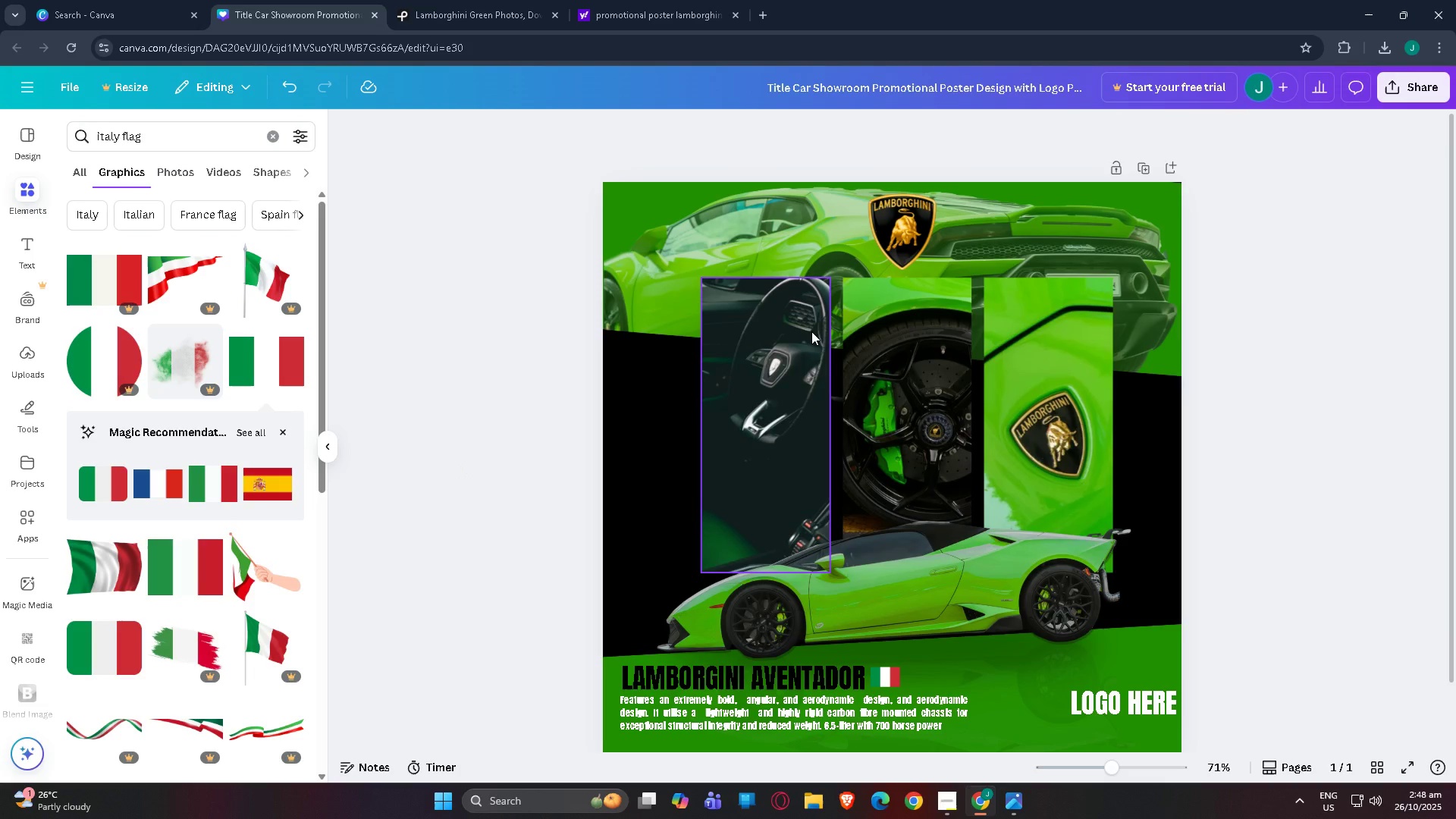 
left_click([1351, 333])
 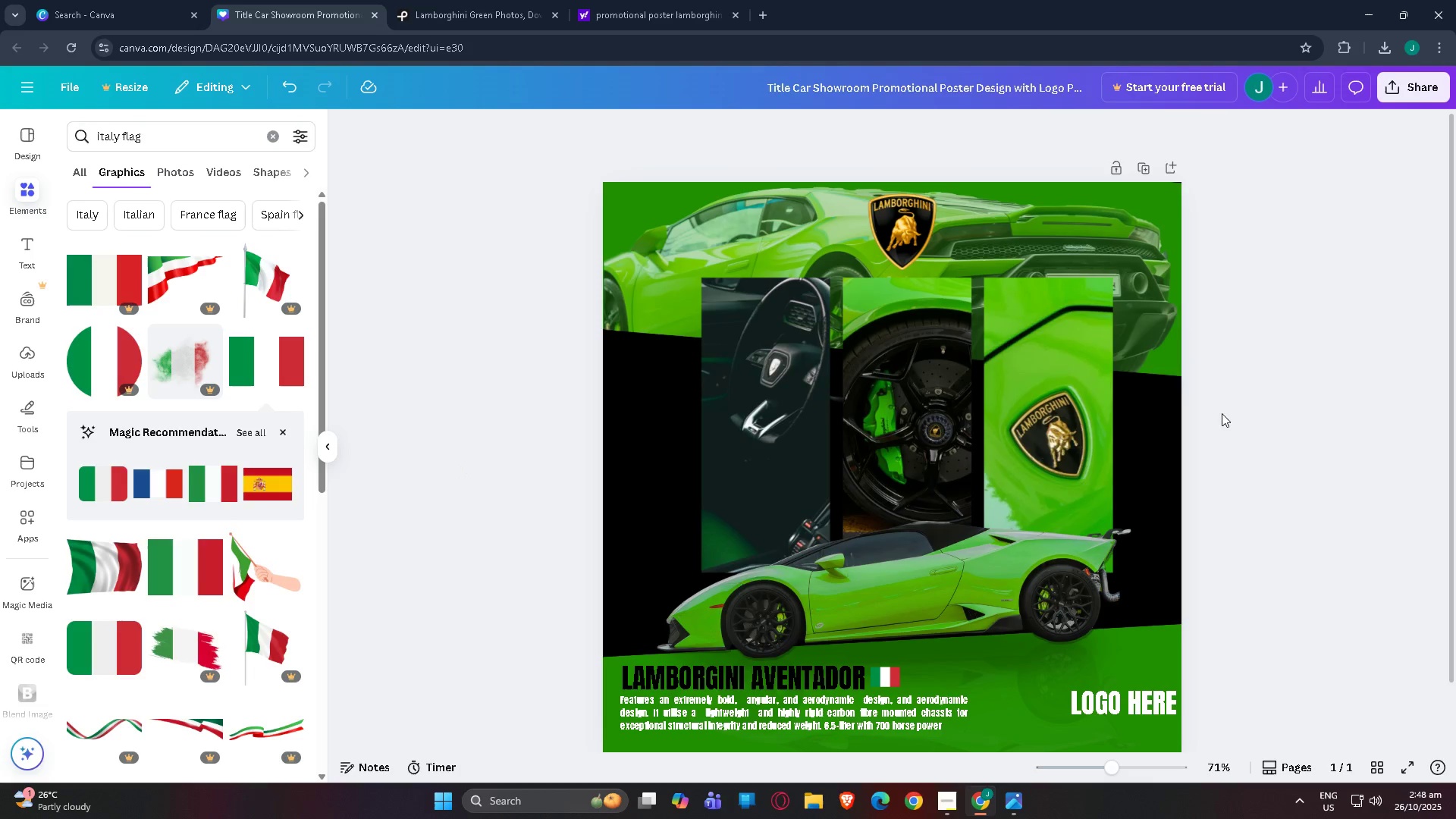 
scroll: coordinate [1246, 489], scroll_direction: none, amount: 0.0
 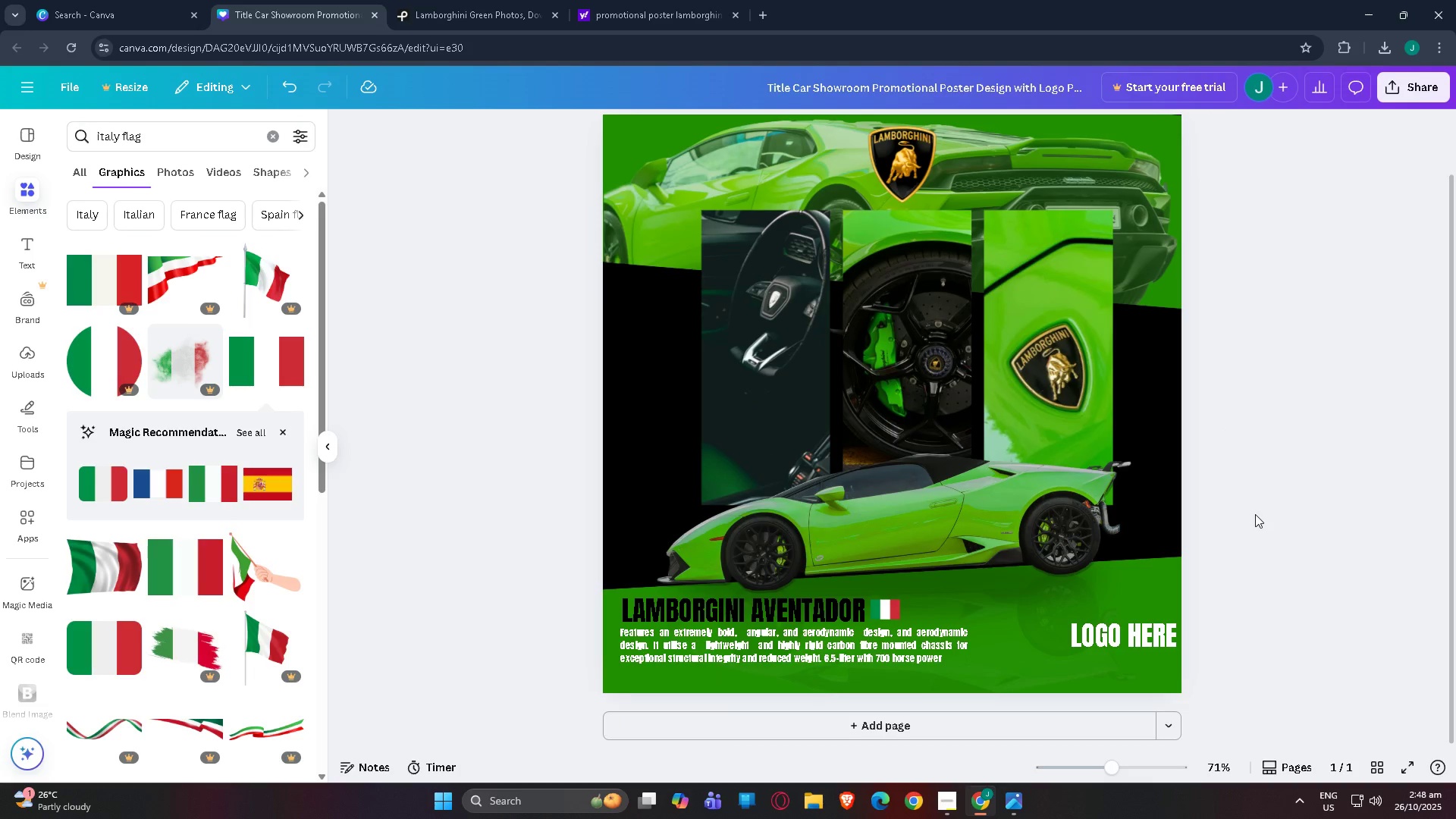 
scroll: coordinate [1042, 707], scroll_direction: down, amount: 17.0
 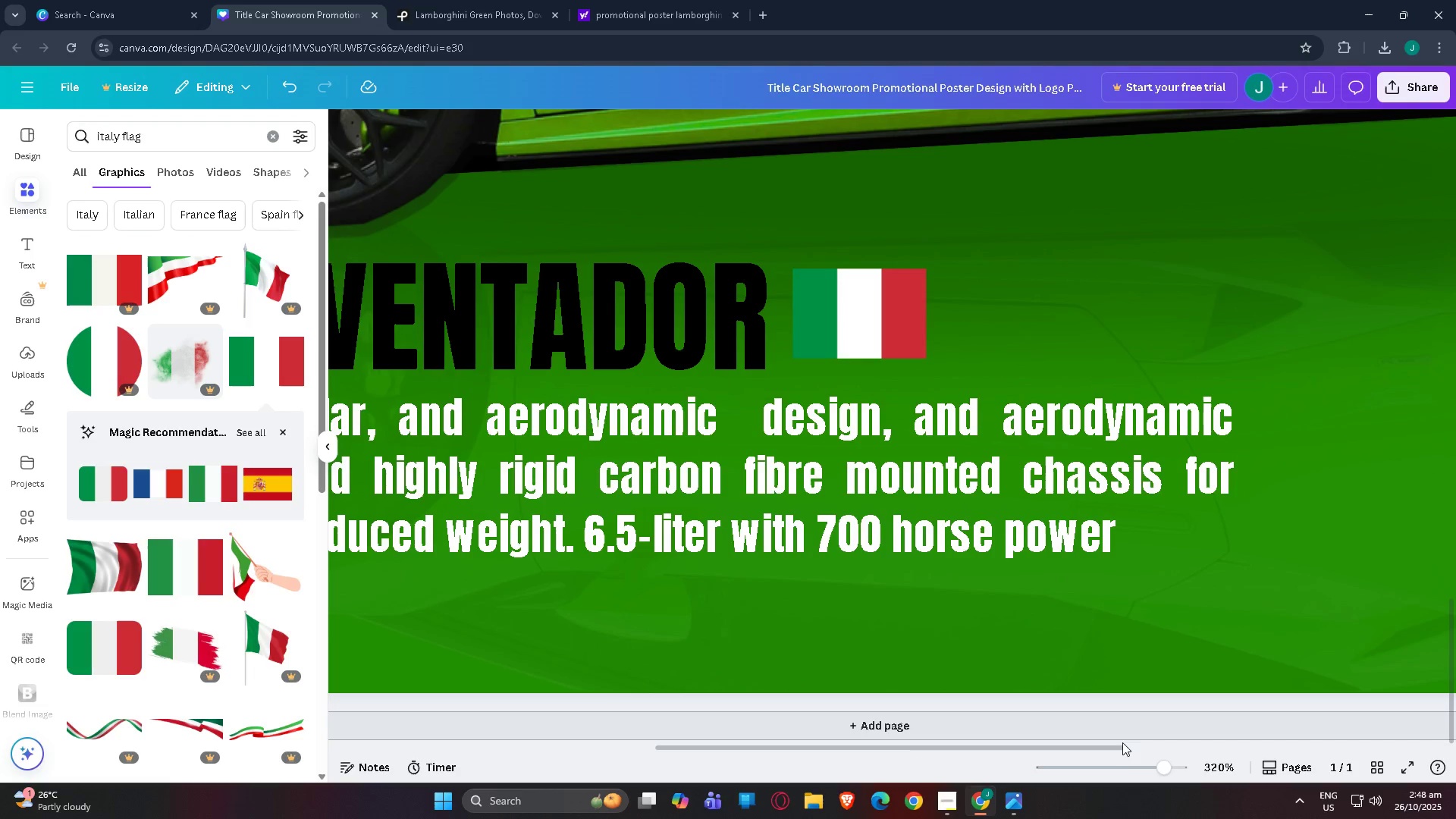 
left_click_drag(start_coordinate=[1100, 770], to_coordinate=[1085, 770])
 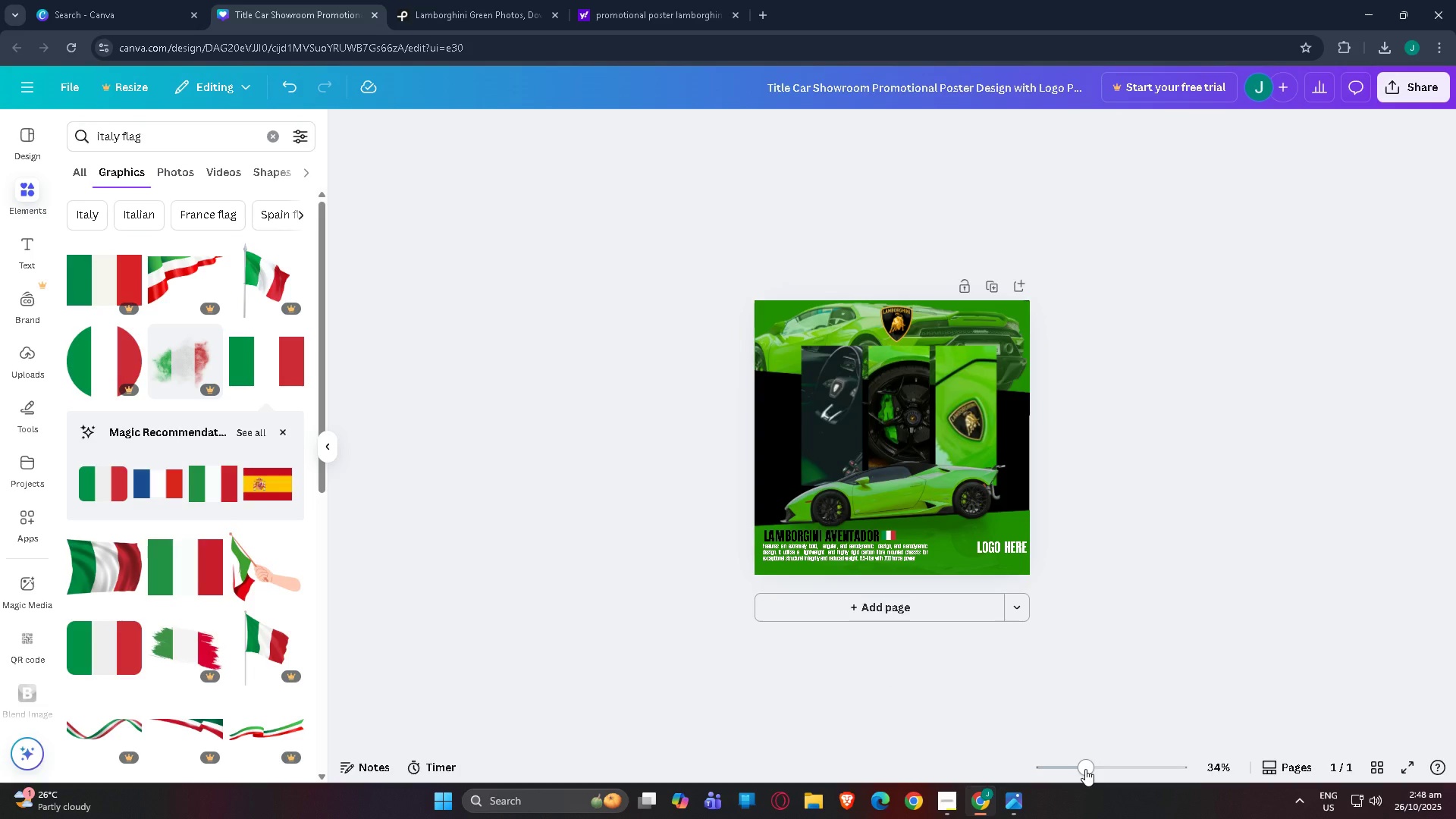 
left_click_drag(start_coordinate=[1085, 769], to_coordinate=[1124, 768])
 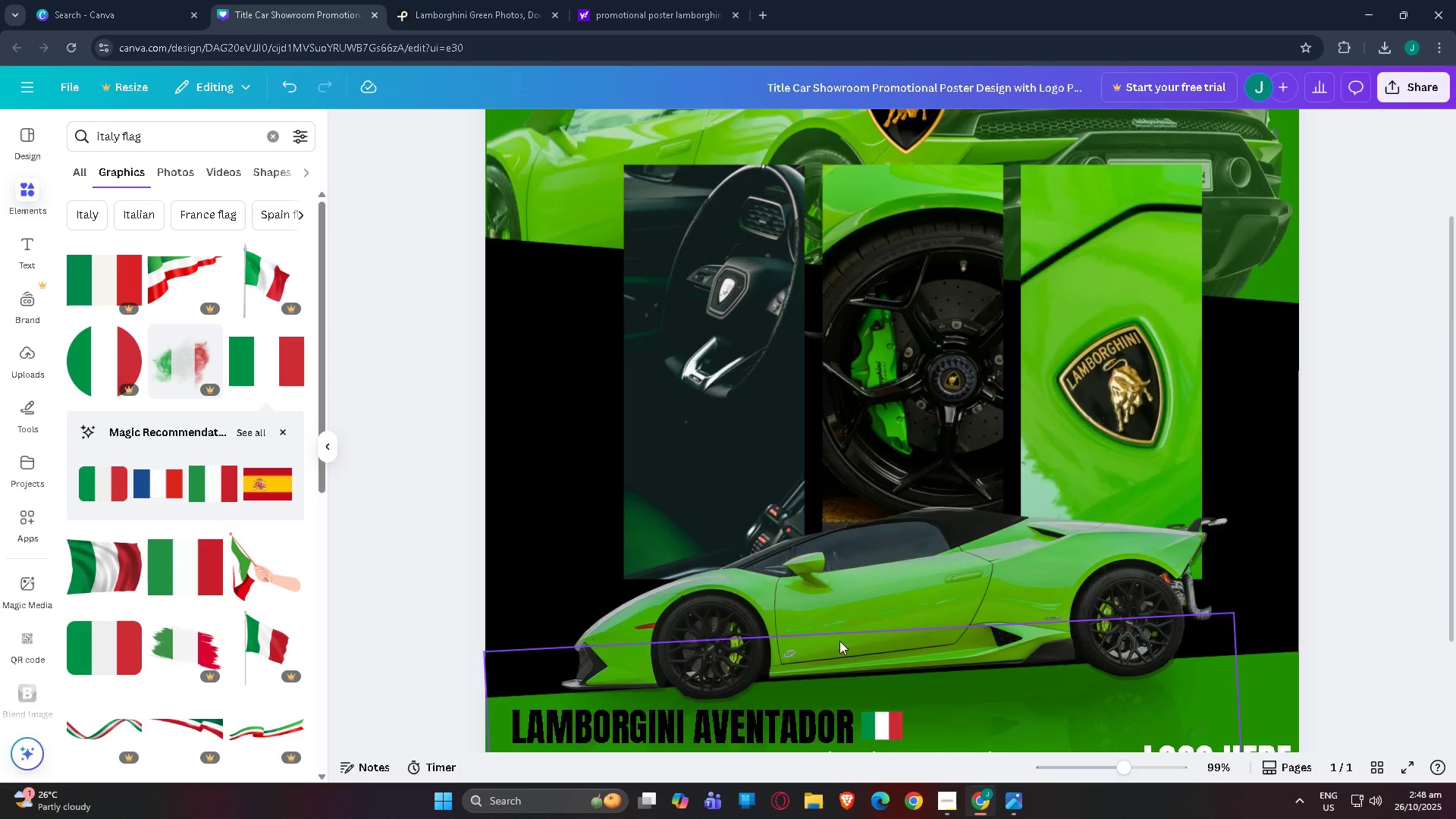 
scroll: coordinate [839, 641], scroll_direction: down, amount: 3.0
 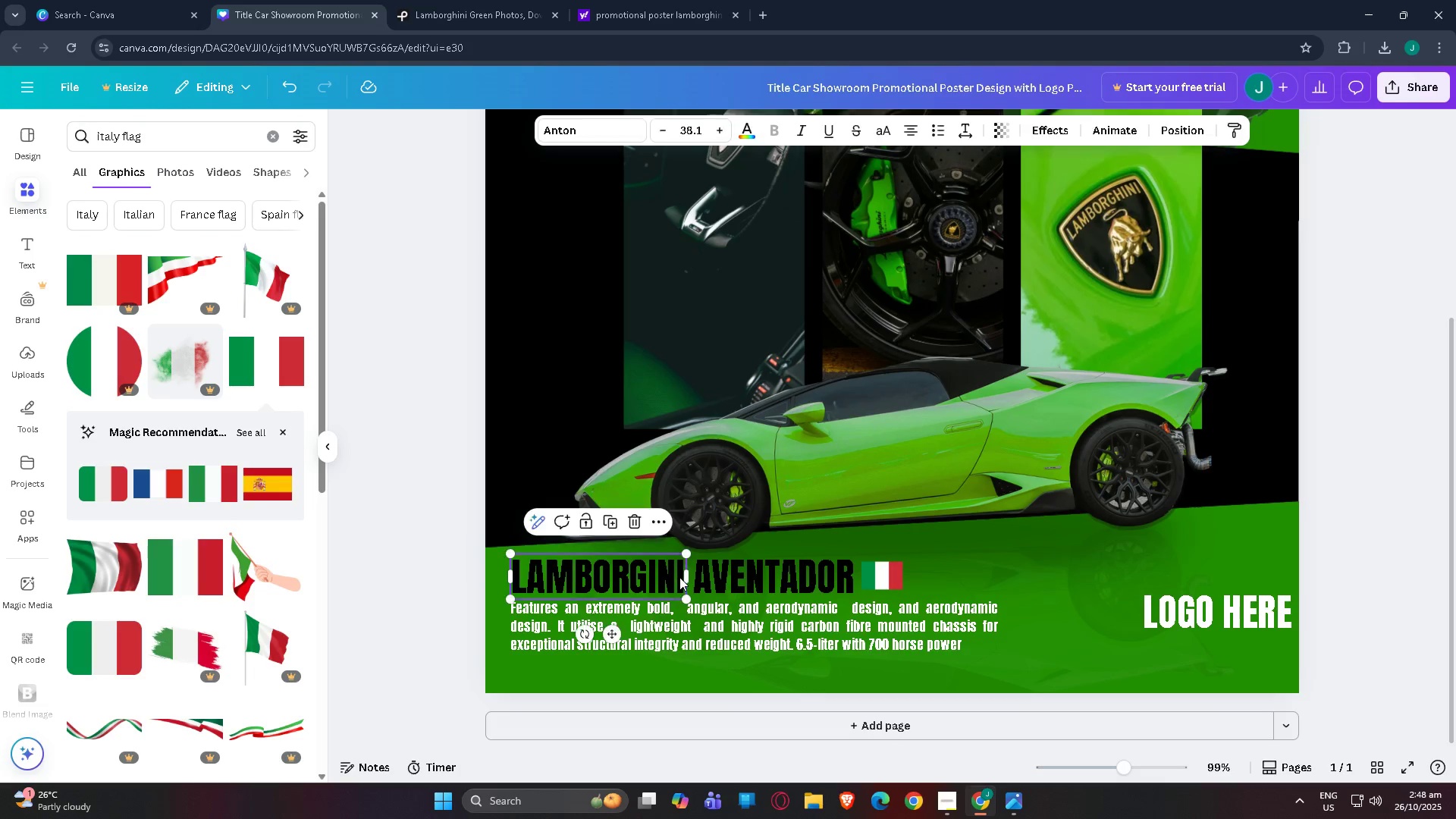 
double_click([687, 577])
 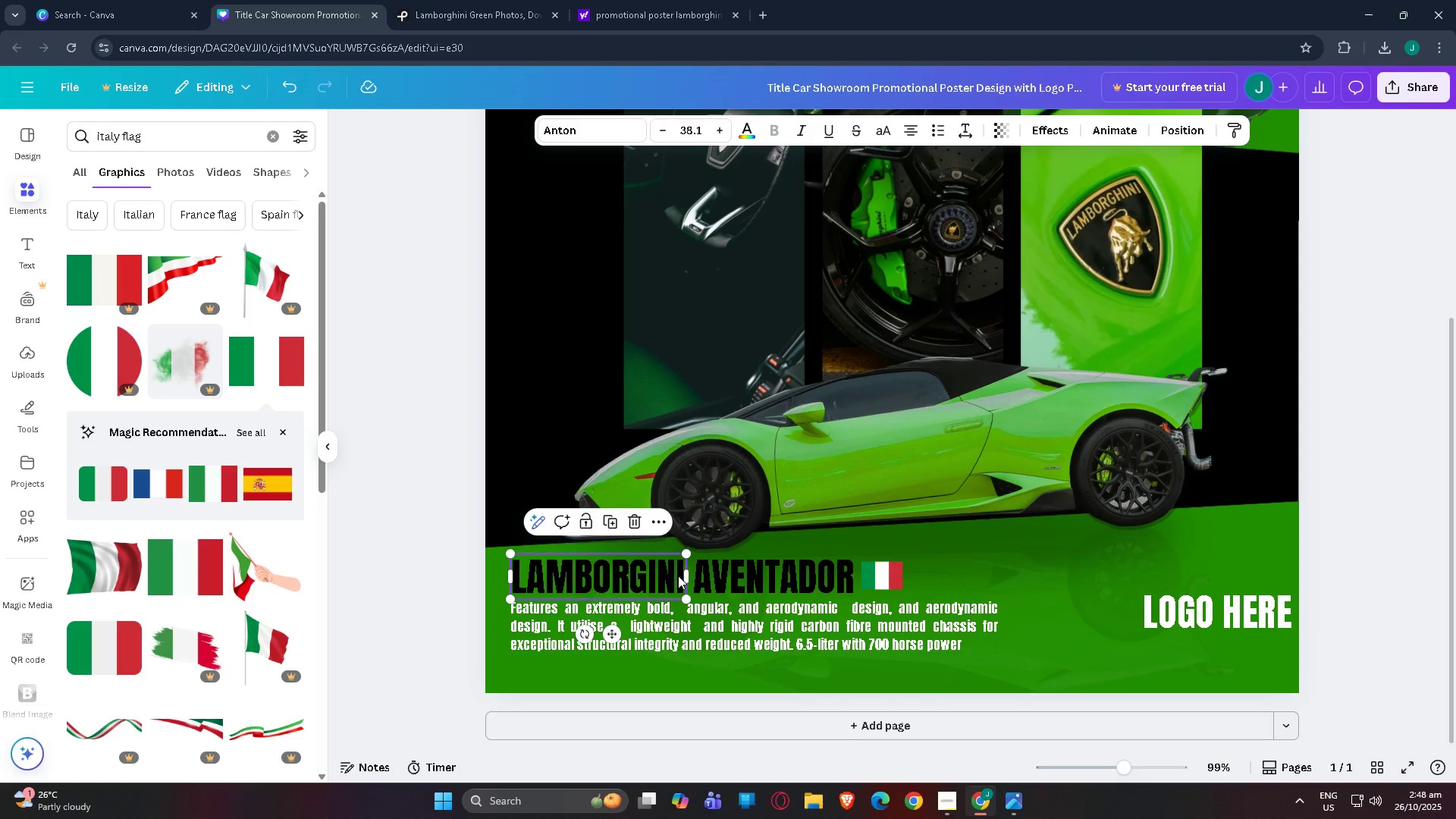 
left_click([678, 576])
 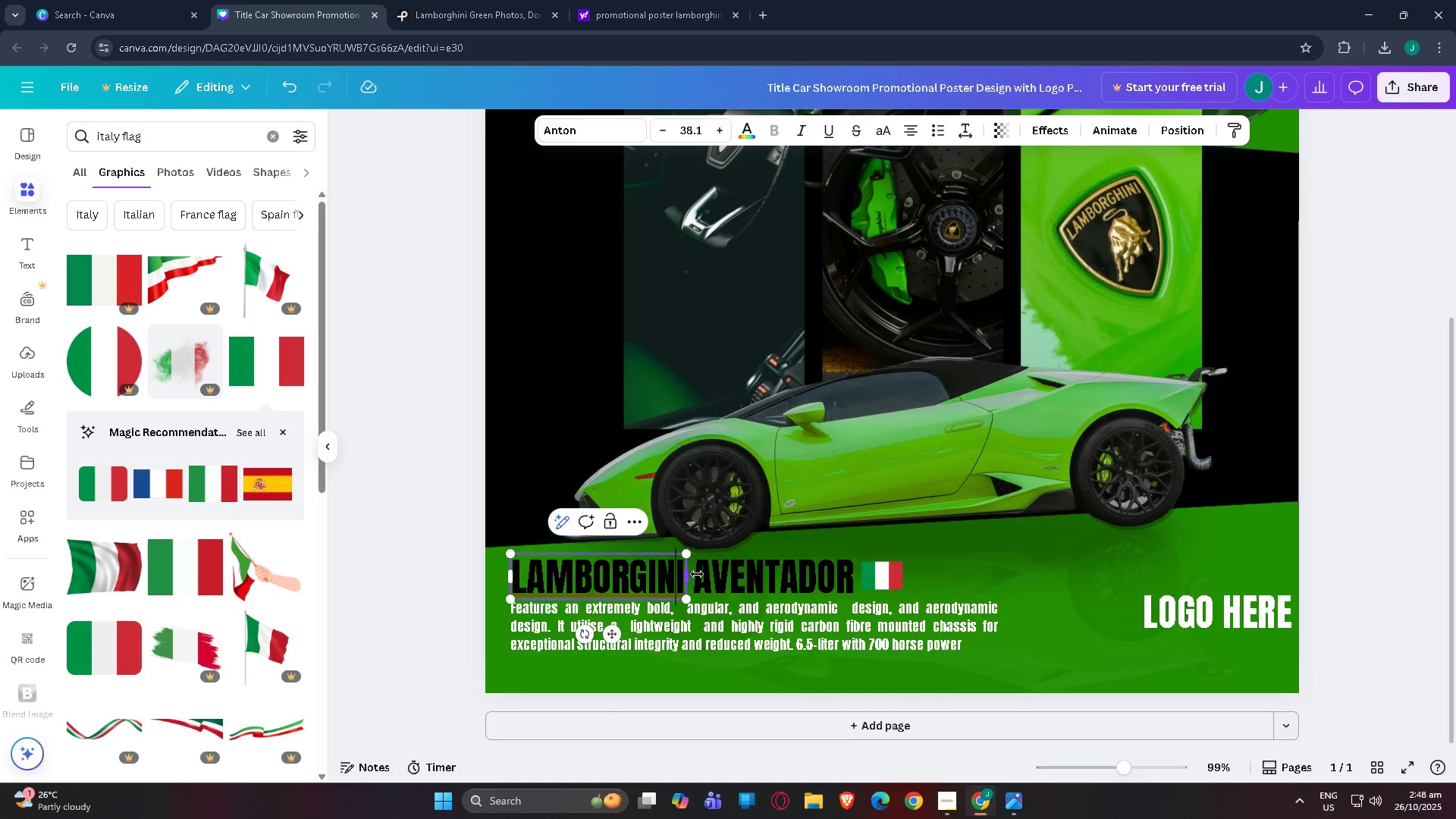 
double_click([698, 574])
 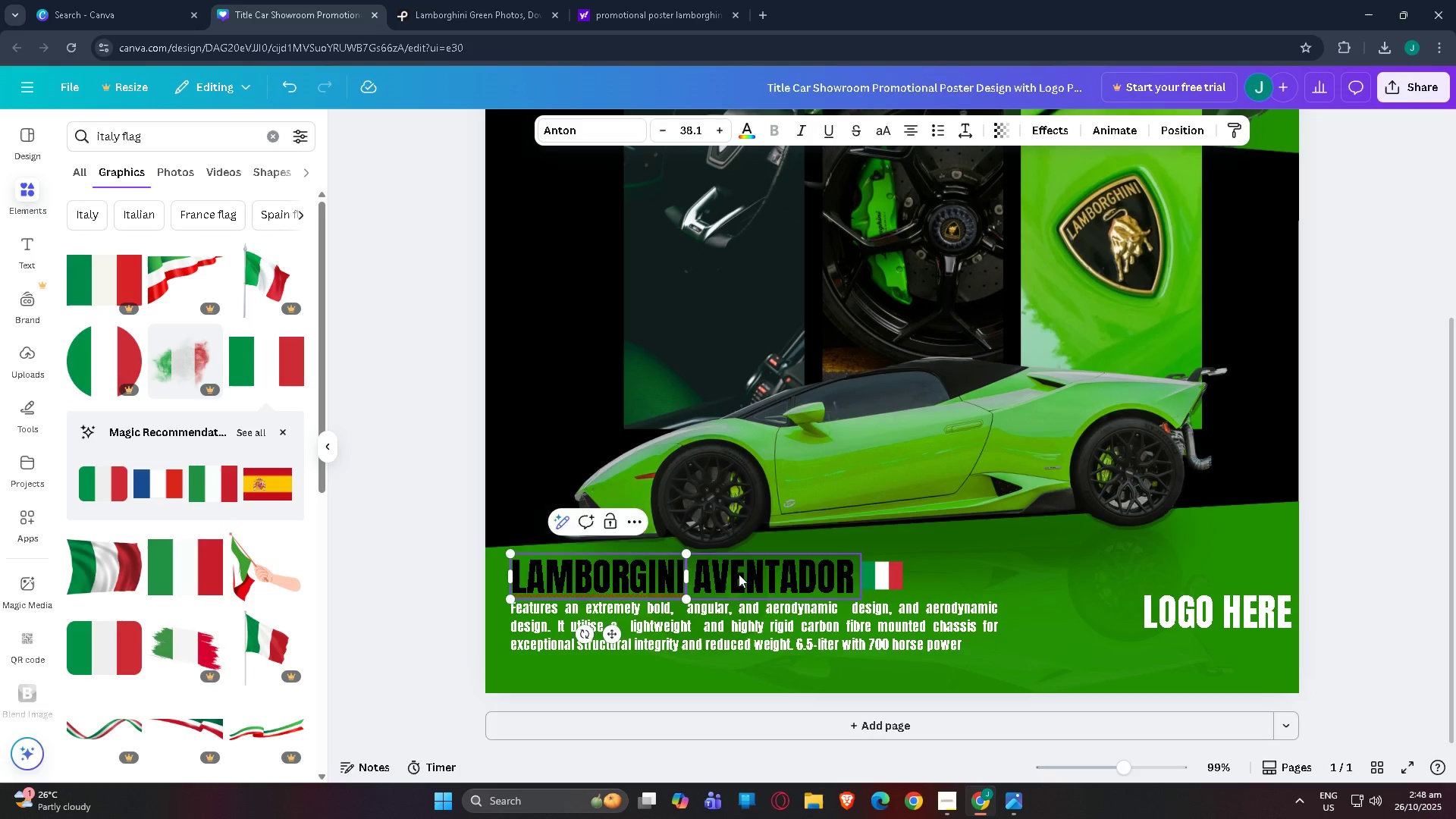 
triple_click([739, 574])
 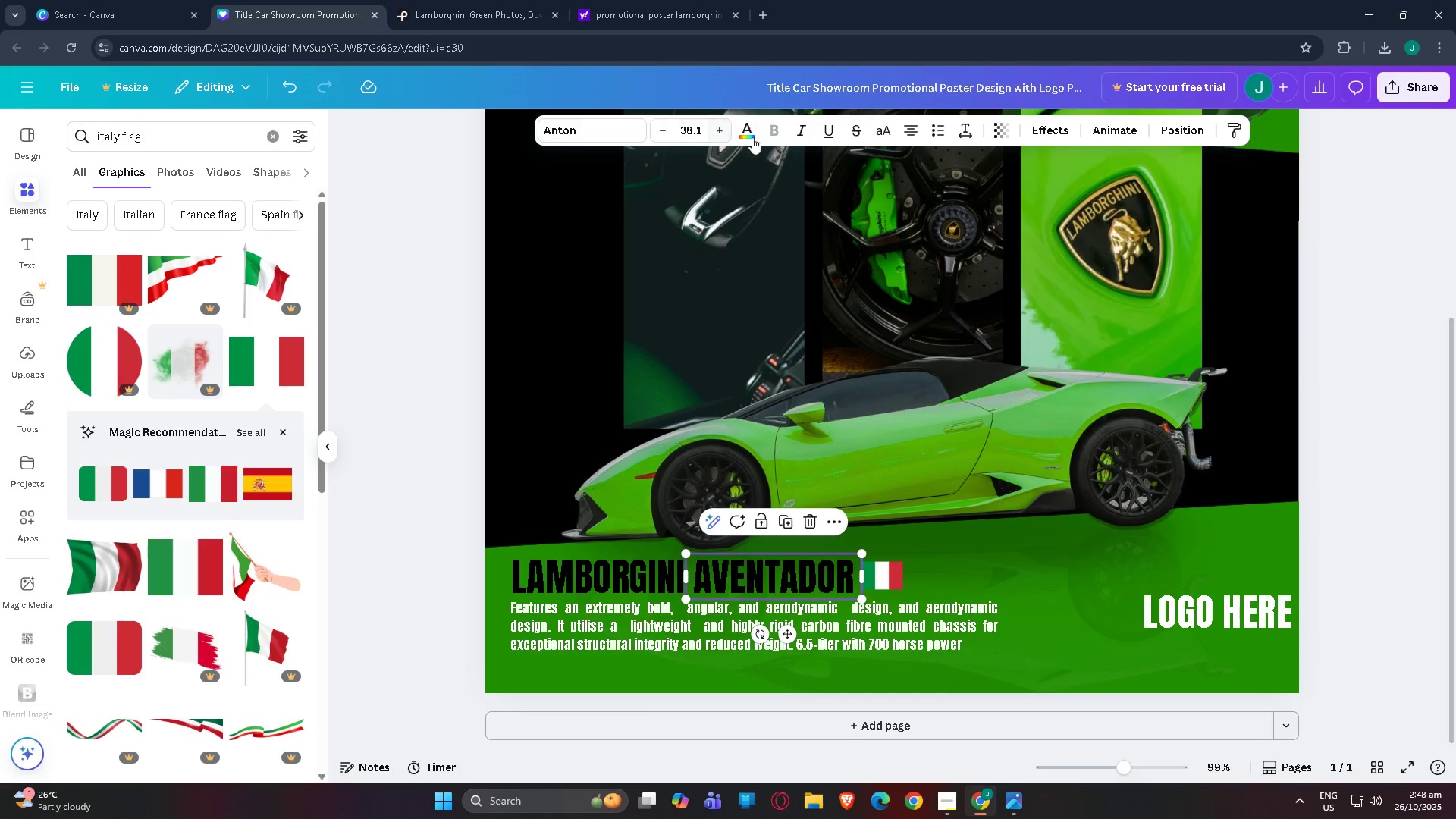 
left_click([751, 128])
 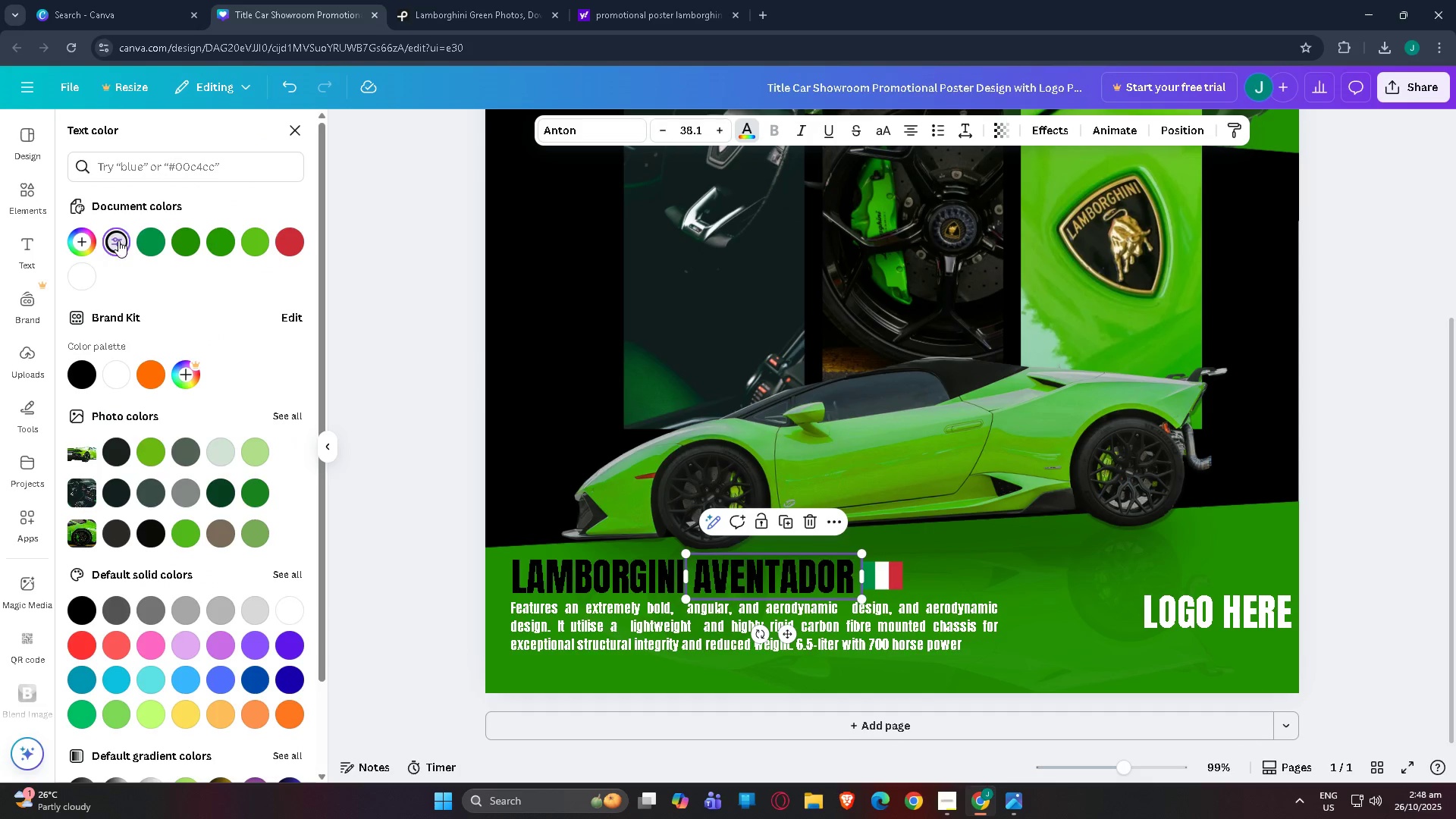 
double_click([118, 241])
 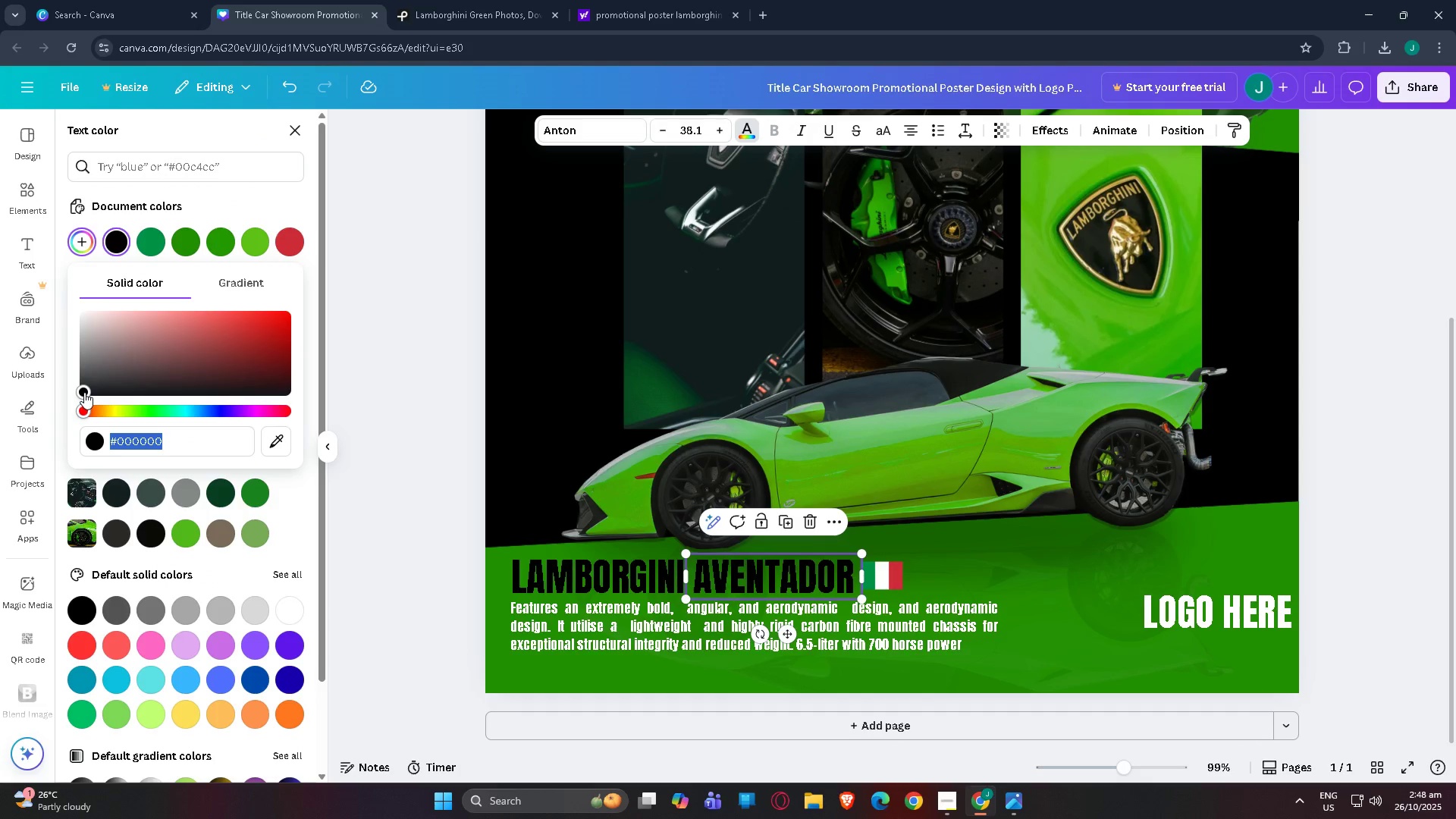 
left_click_drag(start_coordinate=[84, 390], to_coordinate=[115, 381])
 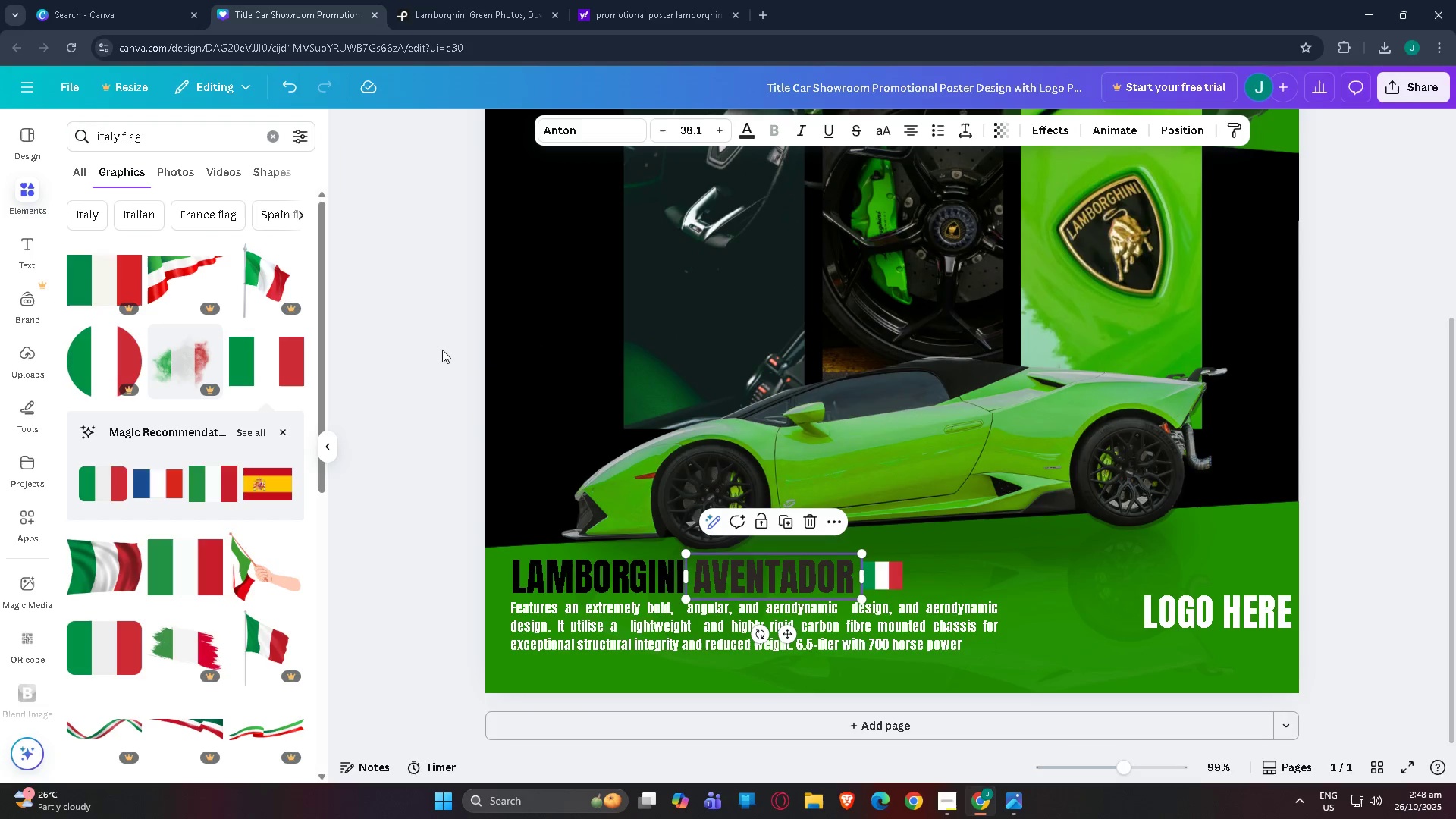 
double_click([431, 350])
 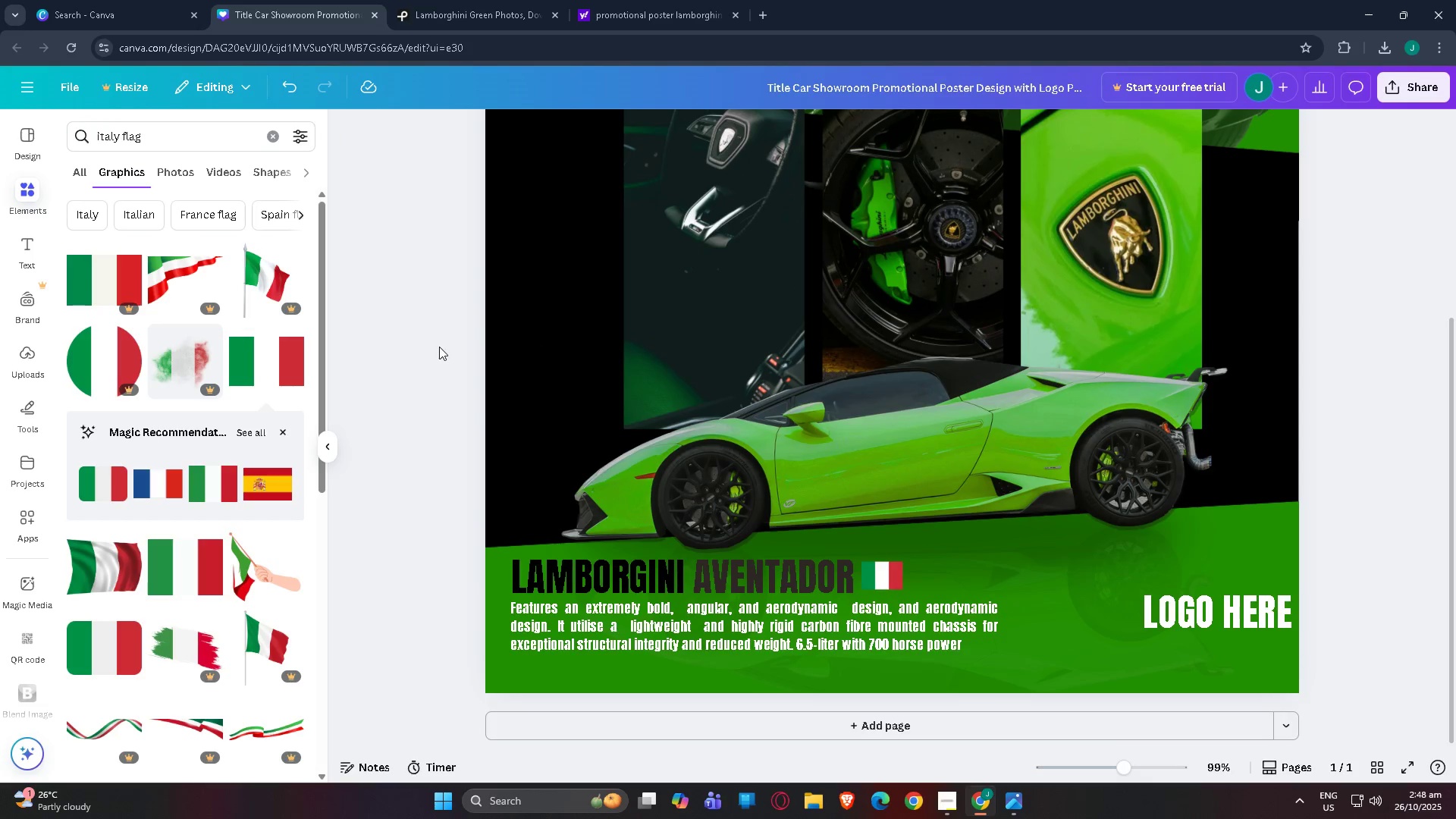 
scroll: coordinate [449, 442], scroll_direction: down, amount: 4.0
 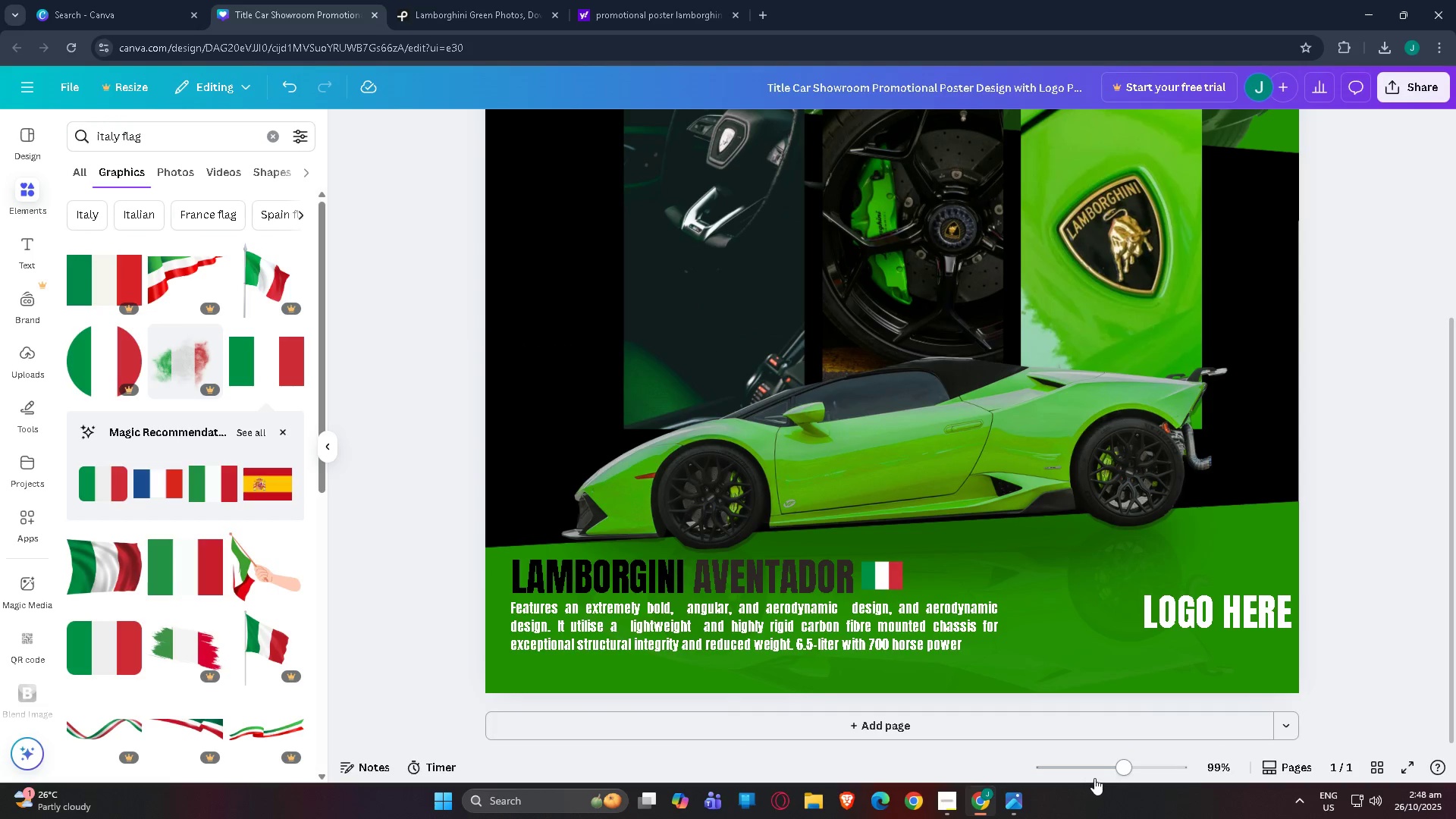 
left_click_drag(start_coordinate=[1122, 770], to_coordinate=[1110, 769])
 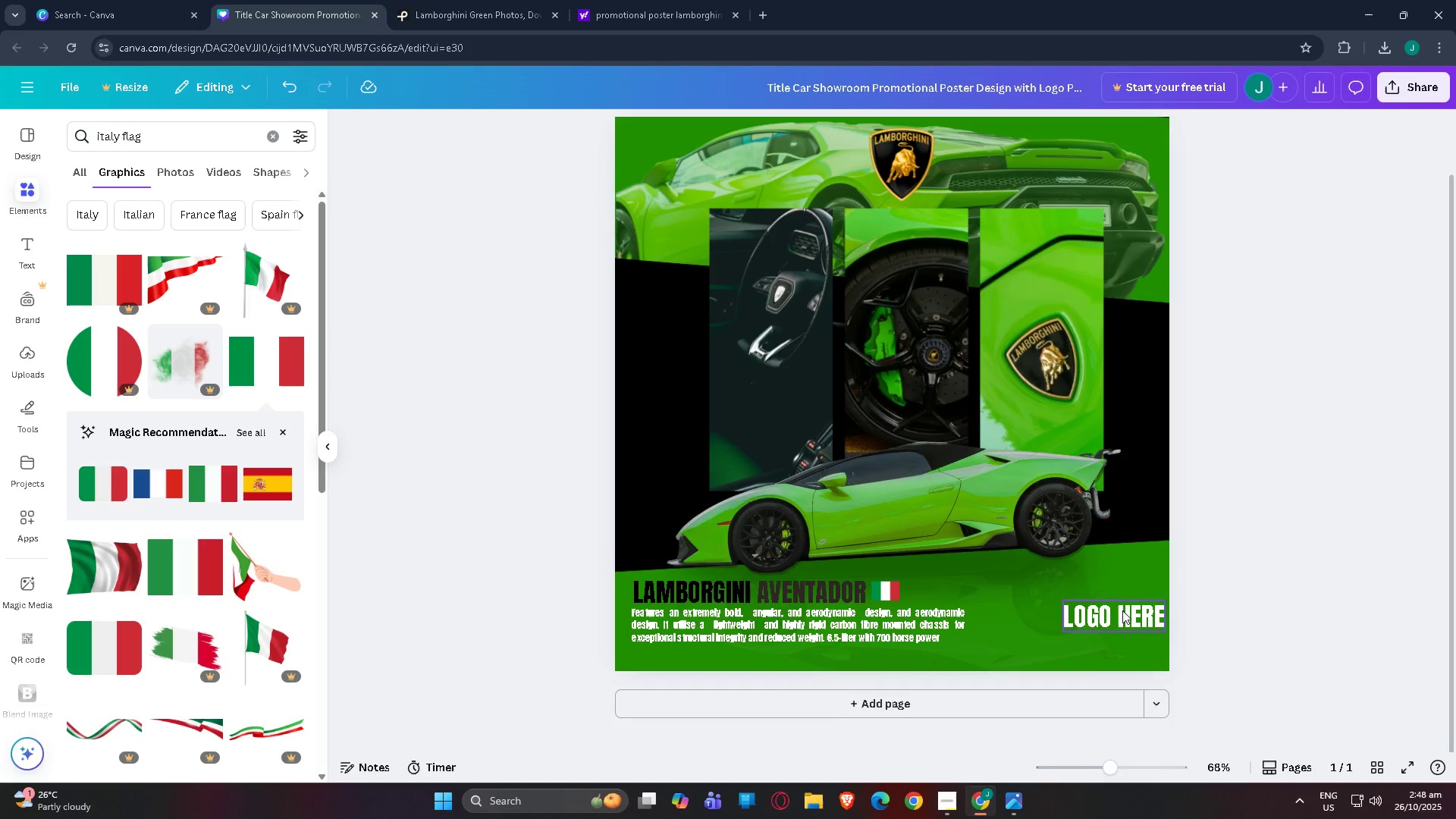 
left_click_drag(start_coordinate=[1122, 610], to_coordinate=[1107, 613])
 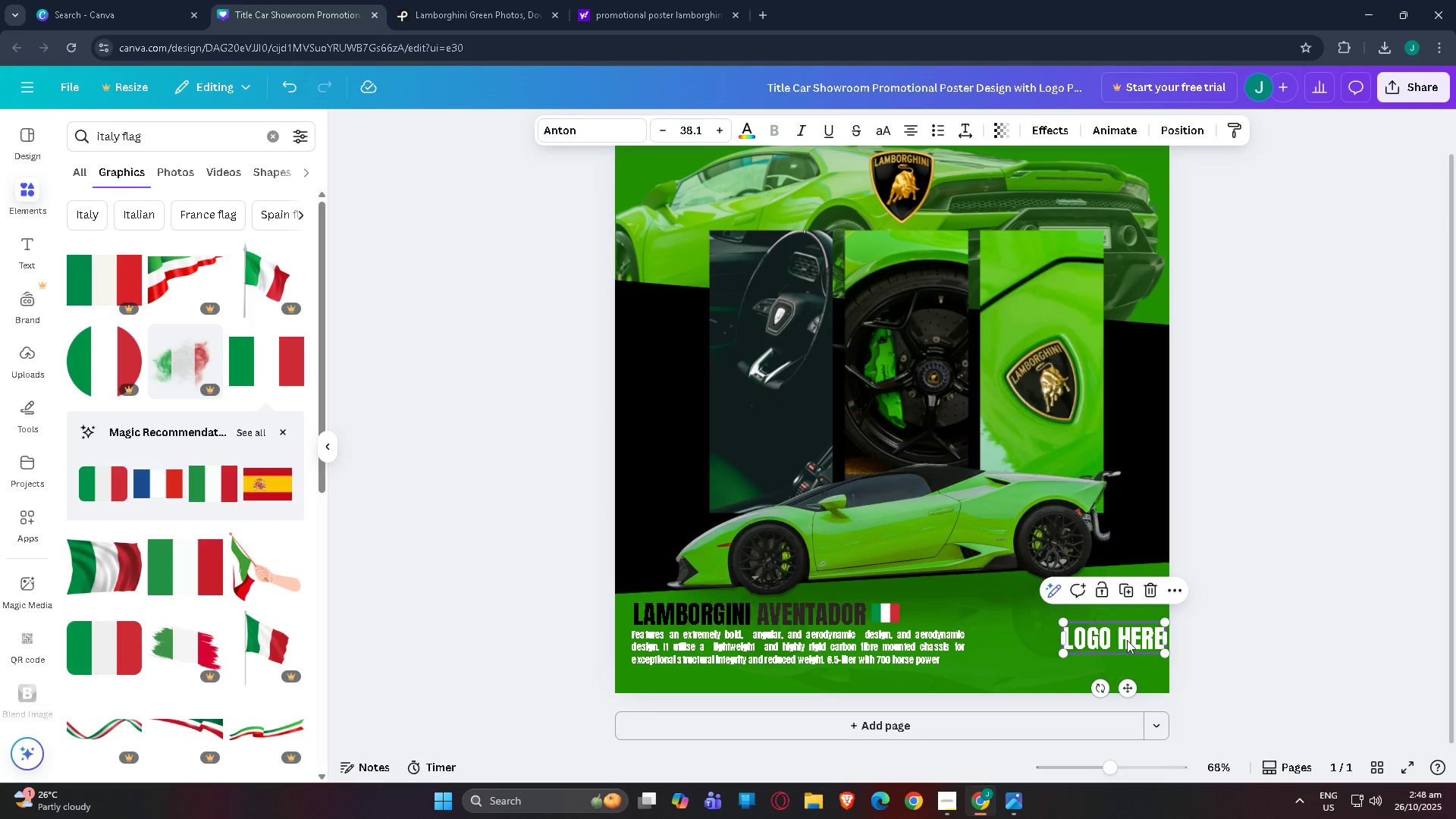 
left_click_drag(start_coordinate=[1125, 640], to_coordinate=[1112, 641])
 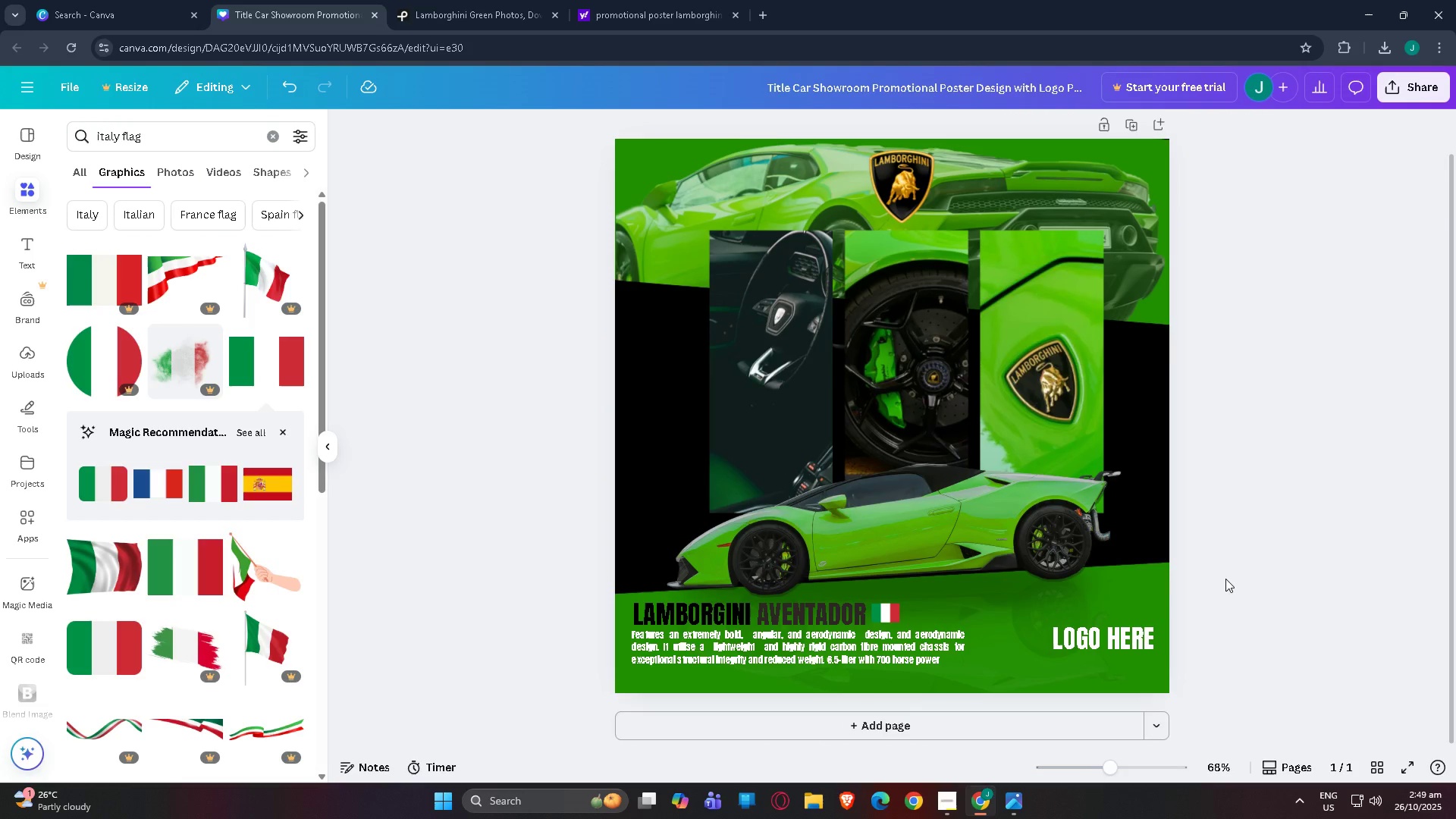 
scroll: coordinate [1221, 585], scroll_direction: up, amount: 3.0
 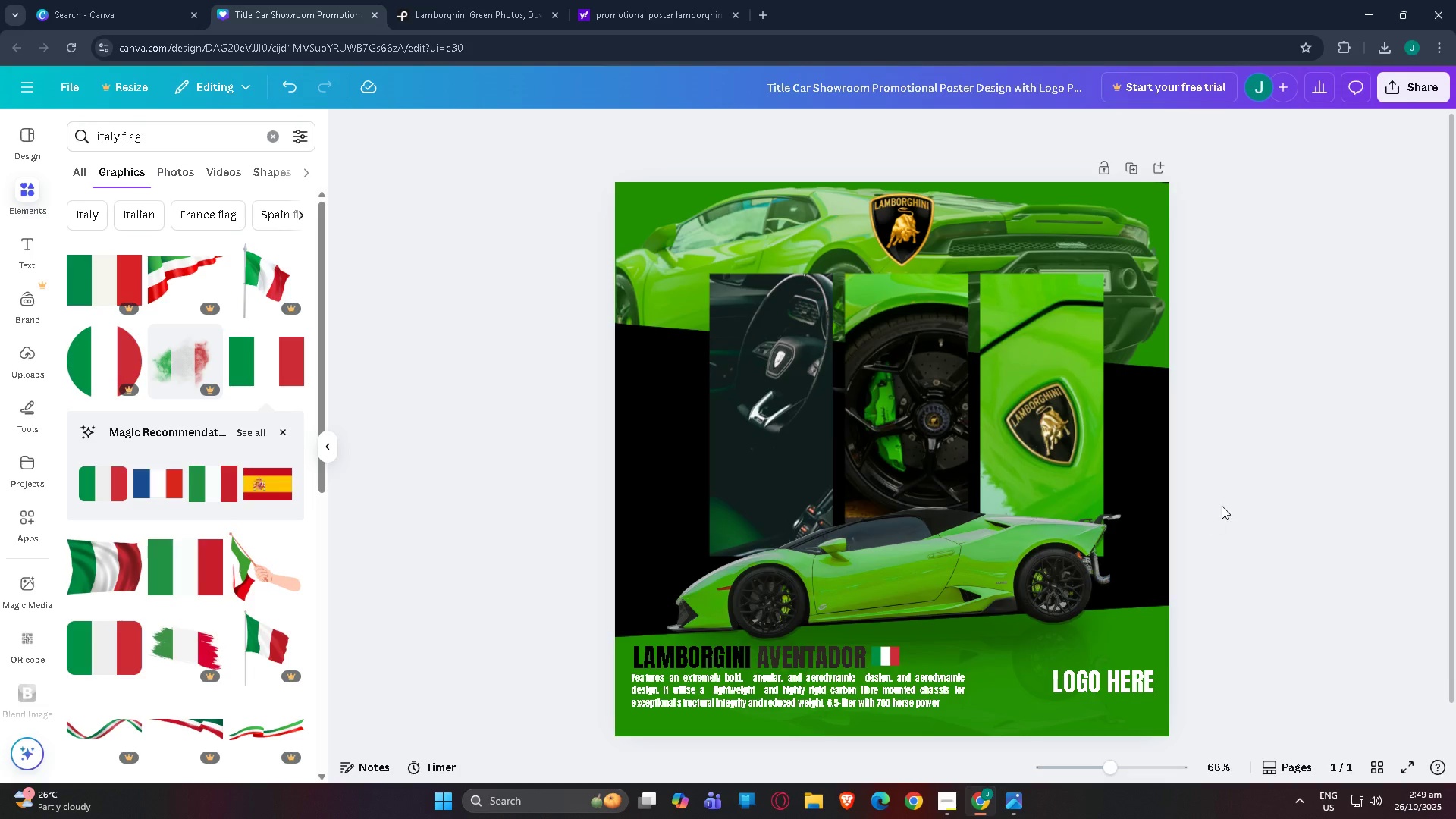 
scroll: coordinate [1244, 570], scroll_direction: down, amount: 1.0
 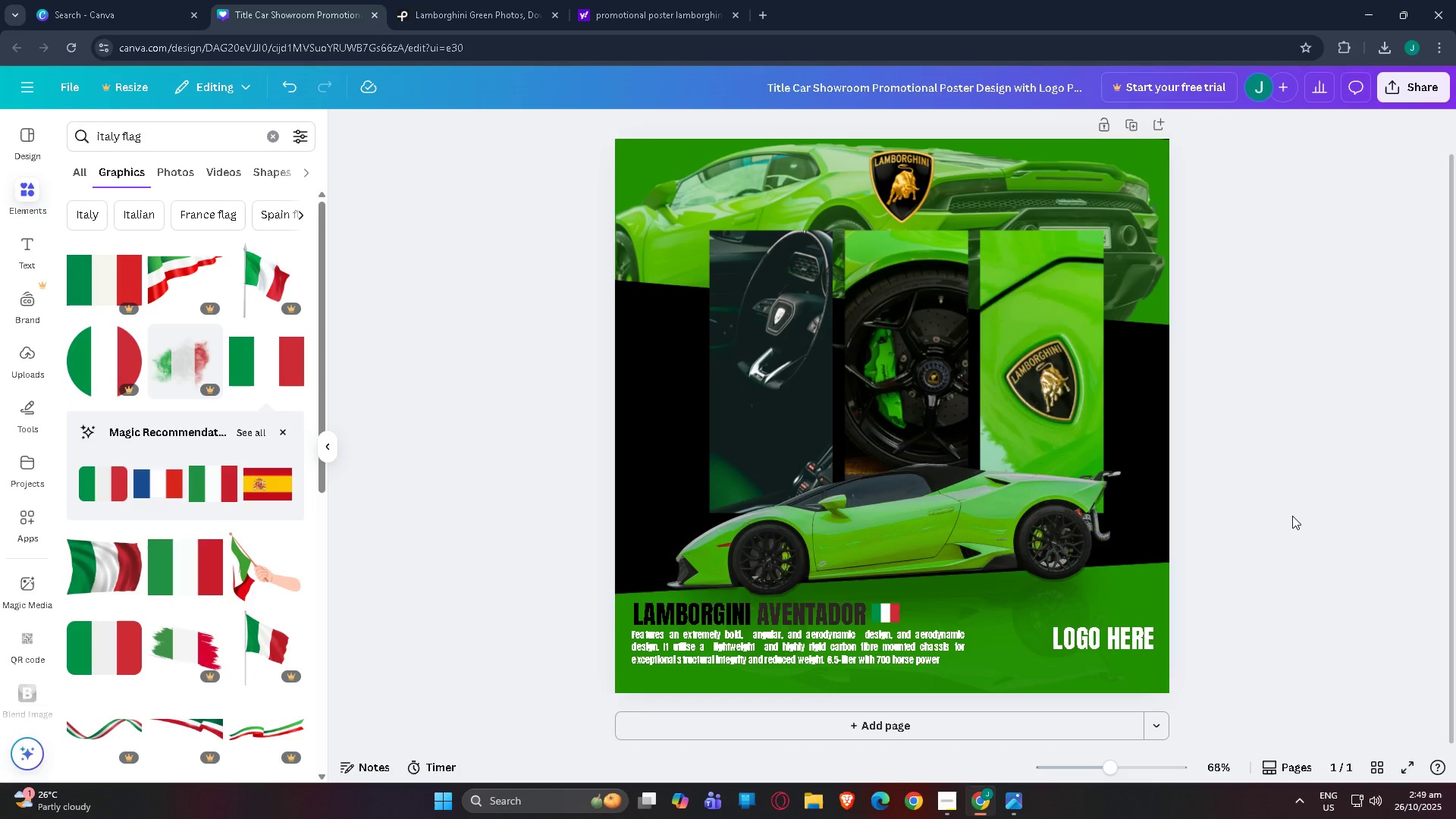 
wait(12.76)
 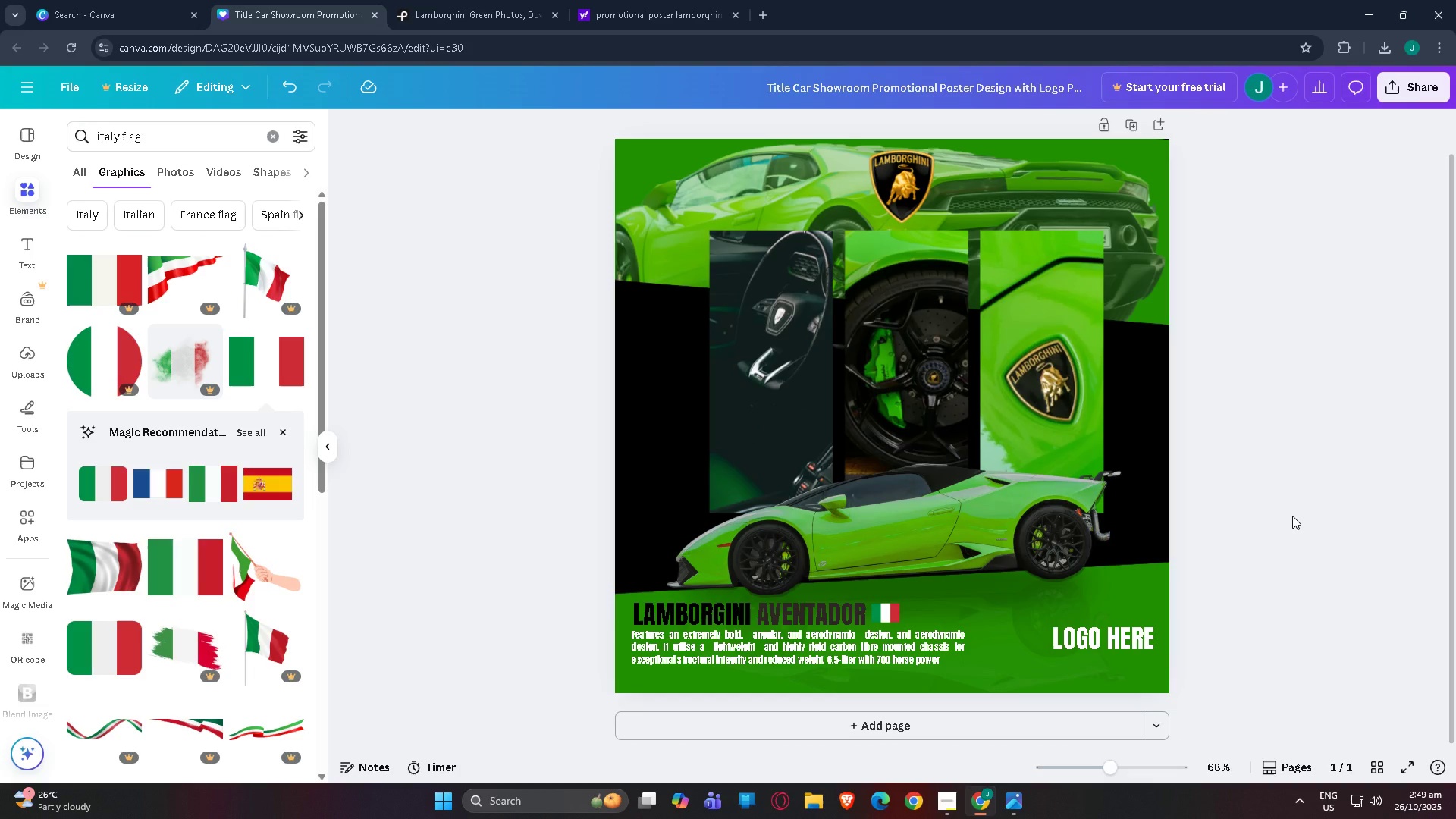 
left_click([956, 793])